 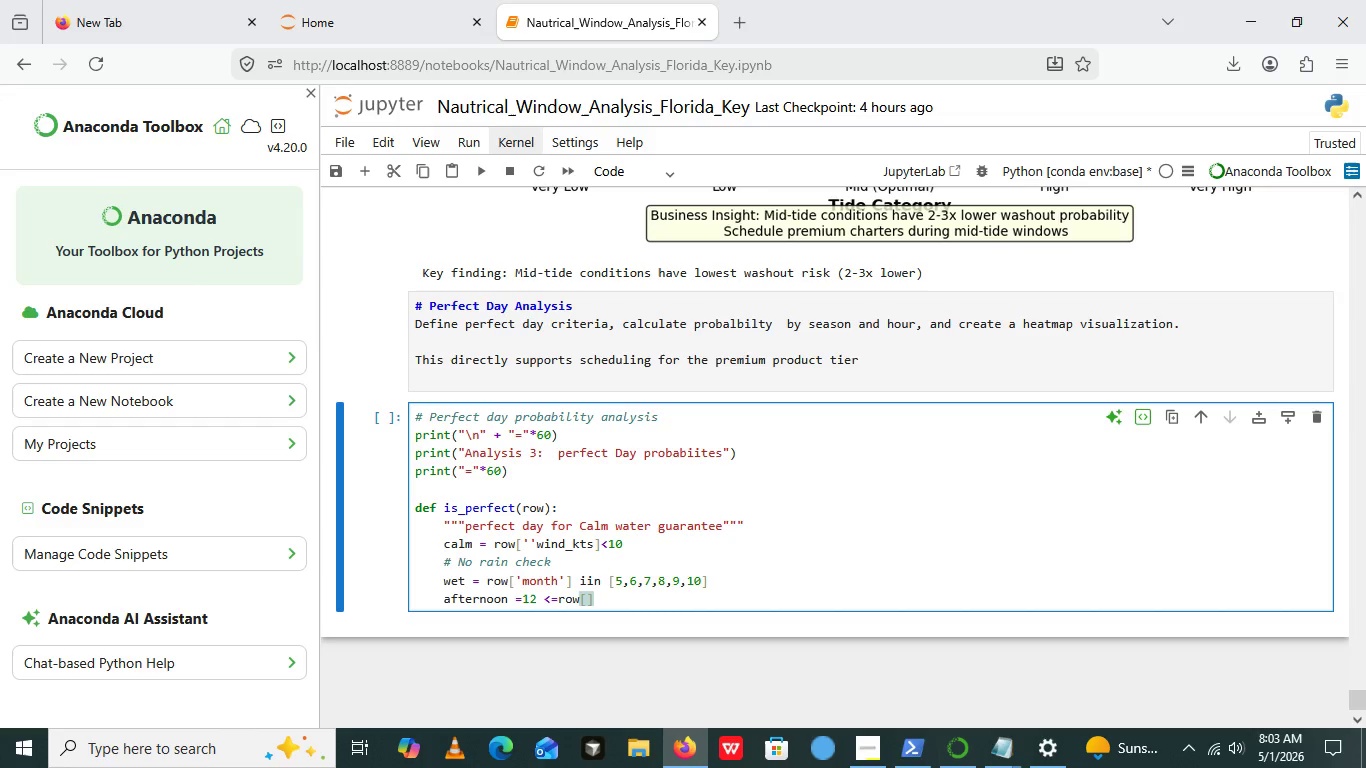 
key(BracketRight)
 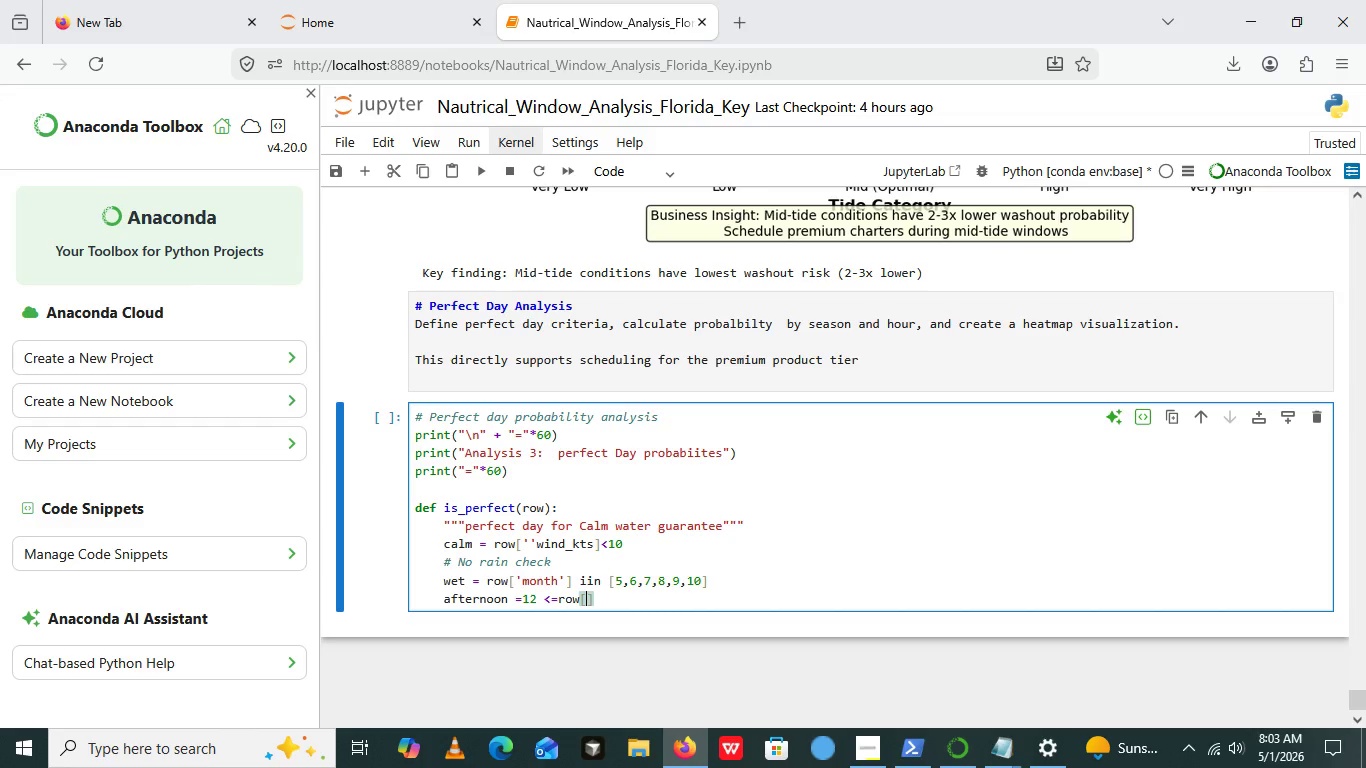 
key(ArrowLeft)
 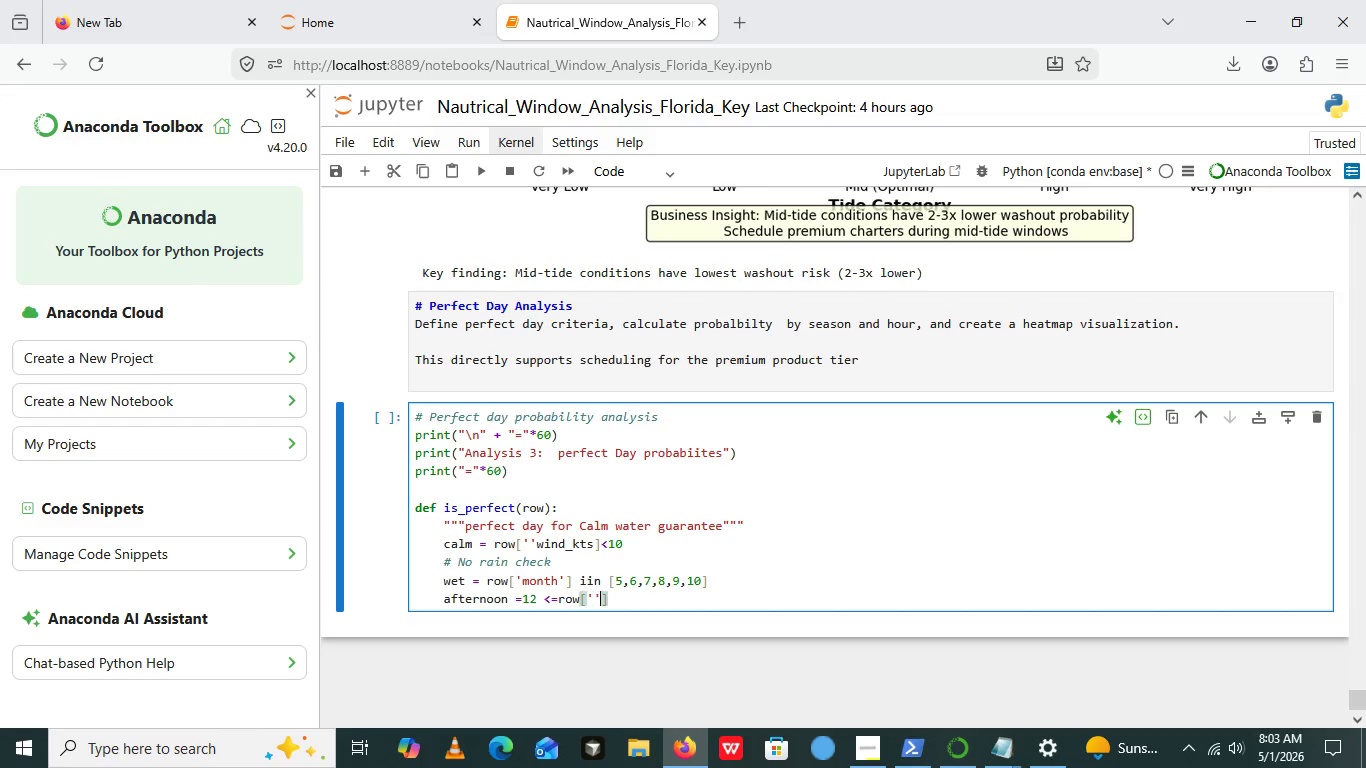 
key(Quote)
 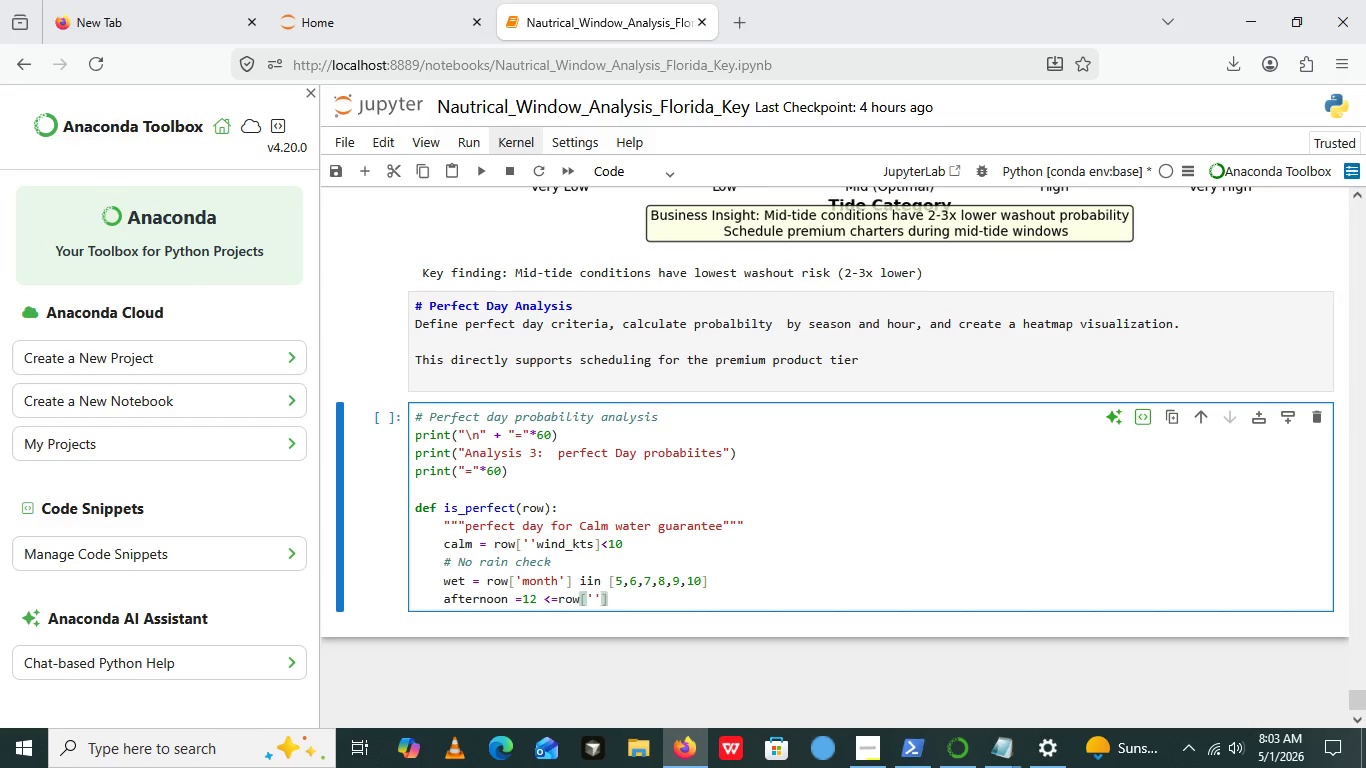 
key(Quote)
 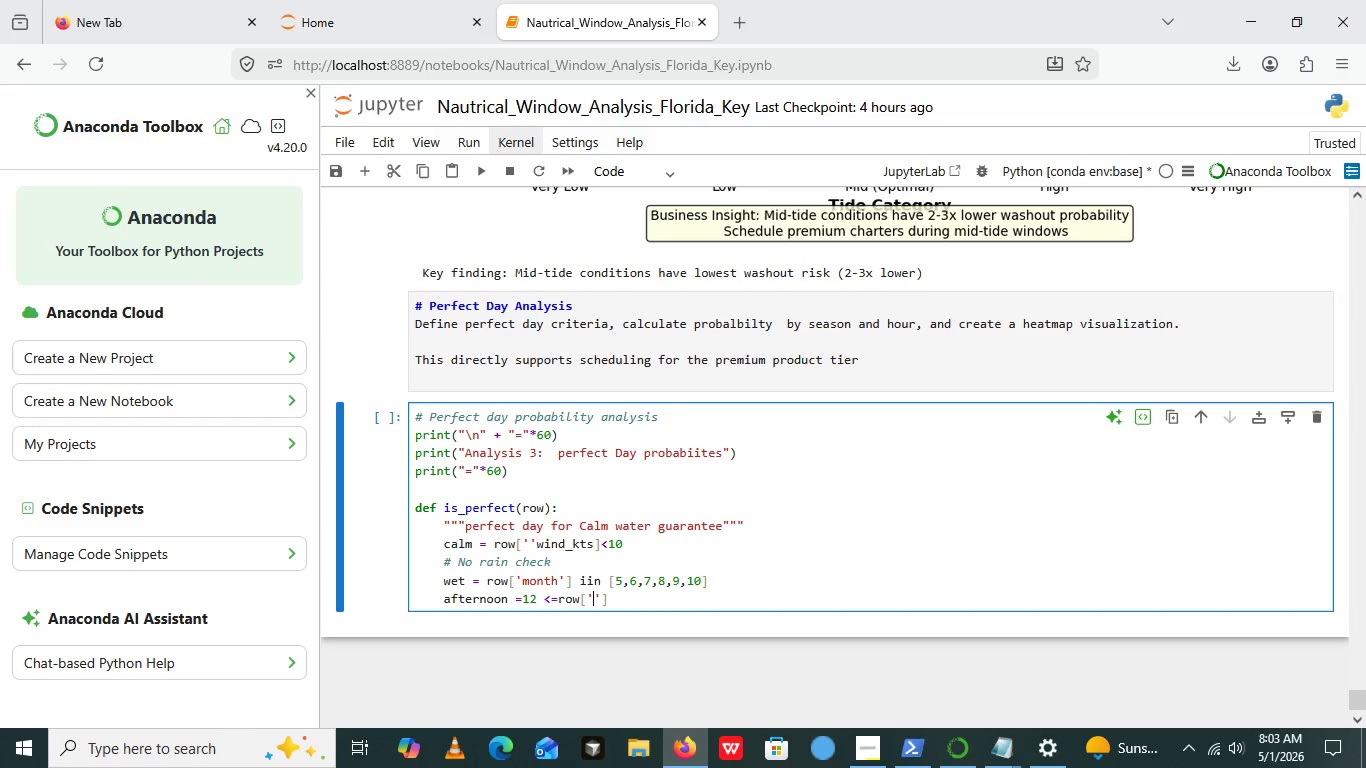 
key(ArrowLeft)
 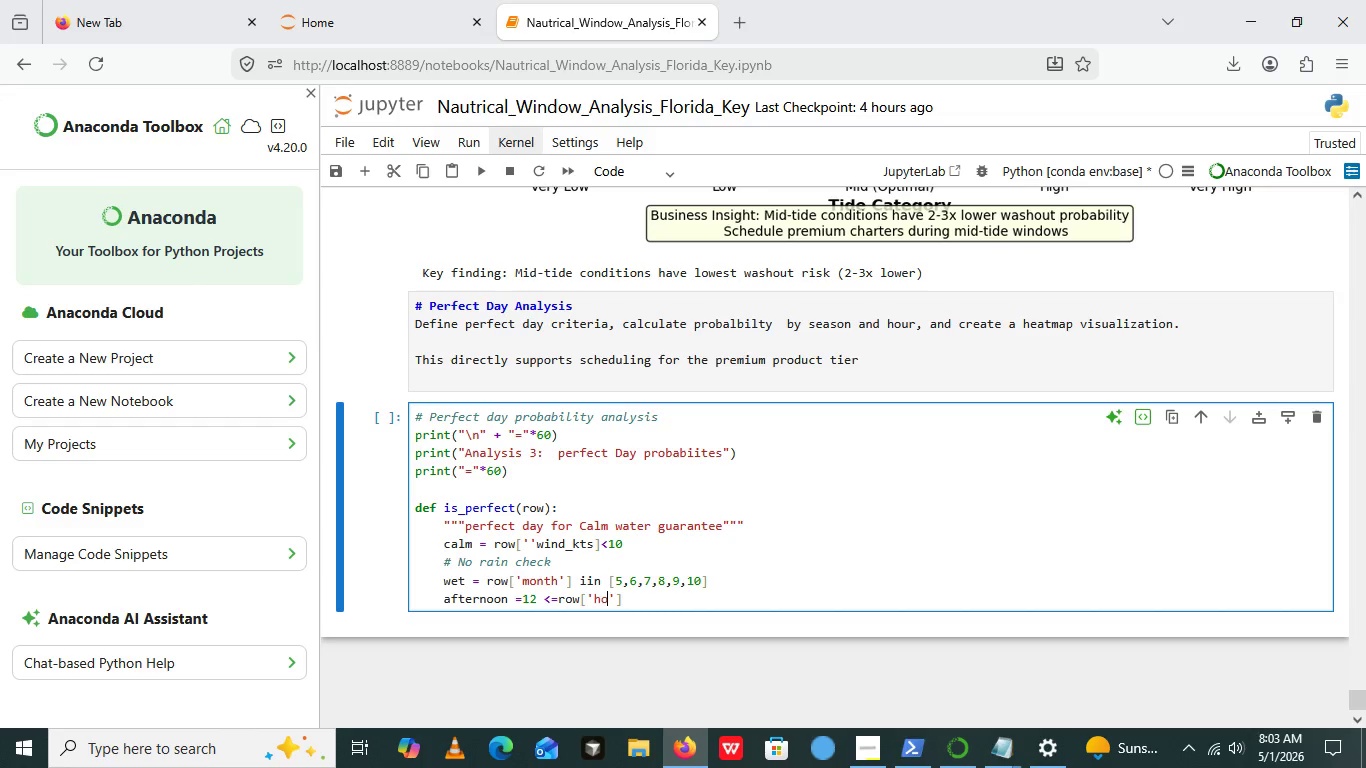 
type(houre)
 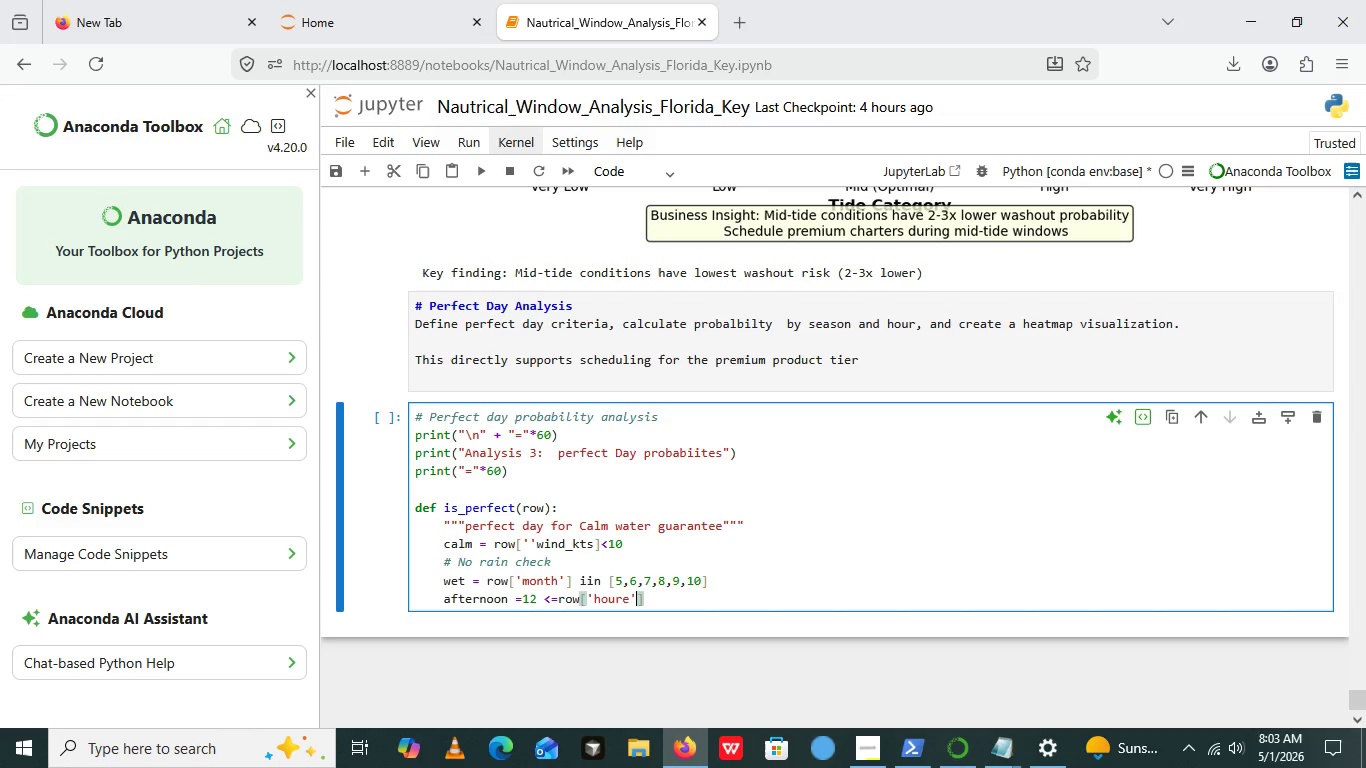 
key(ArrowRight)
 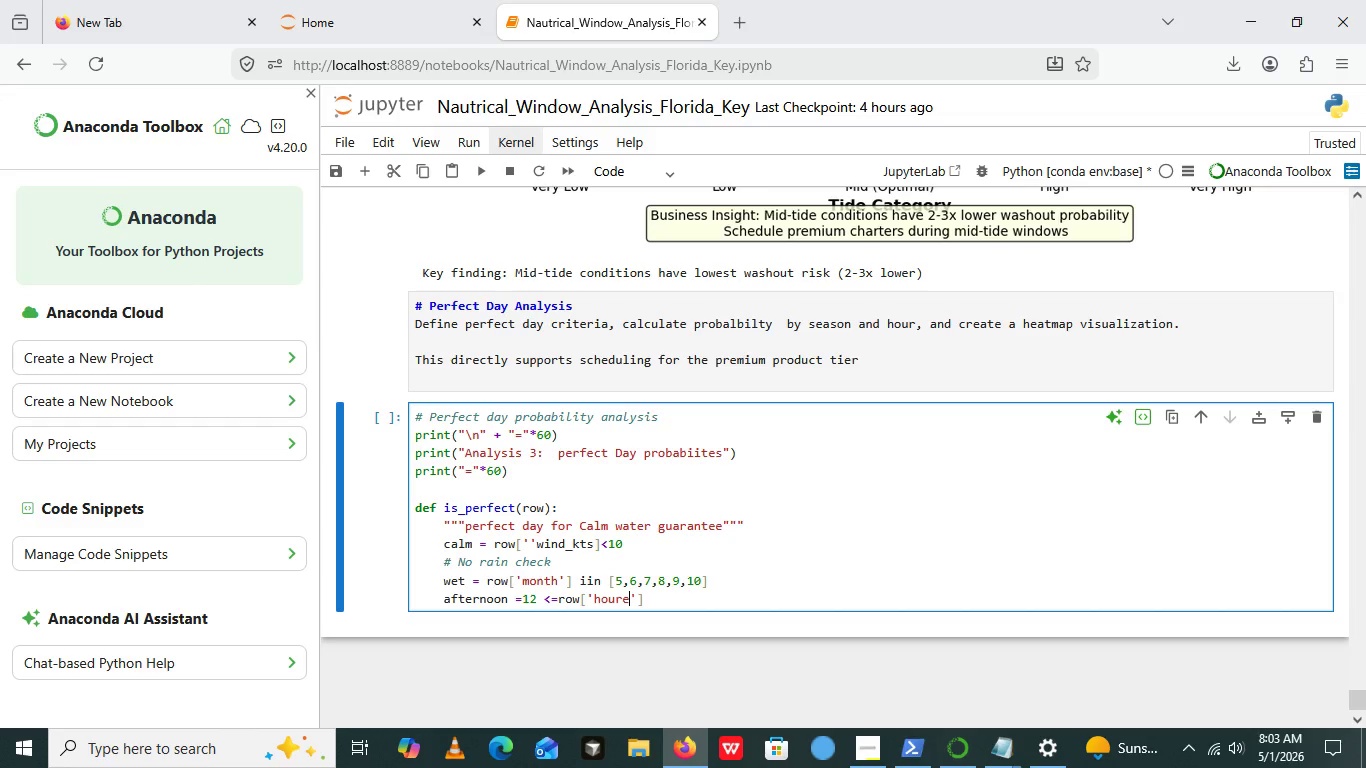 
key(ArrowLeft)
 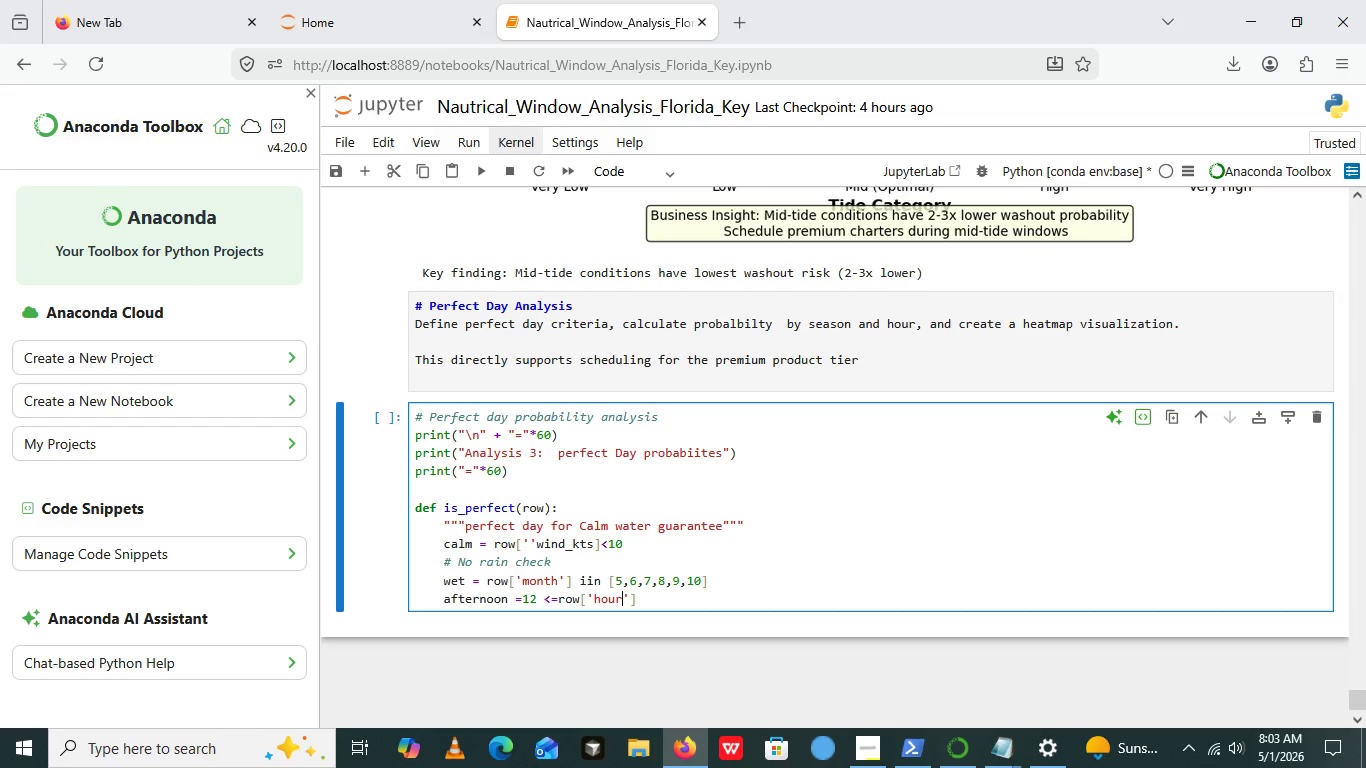 
key(Backspace)
 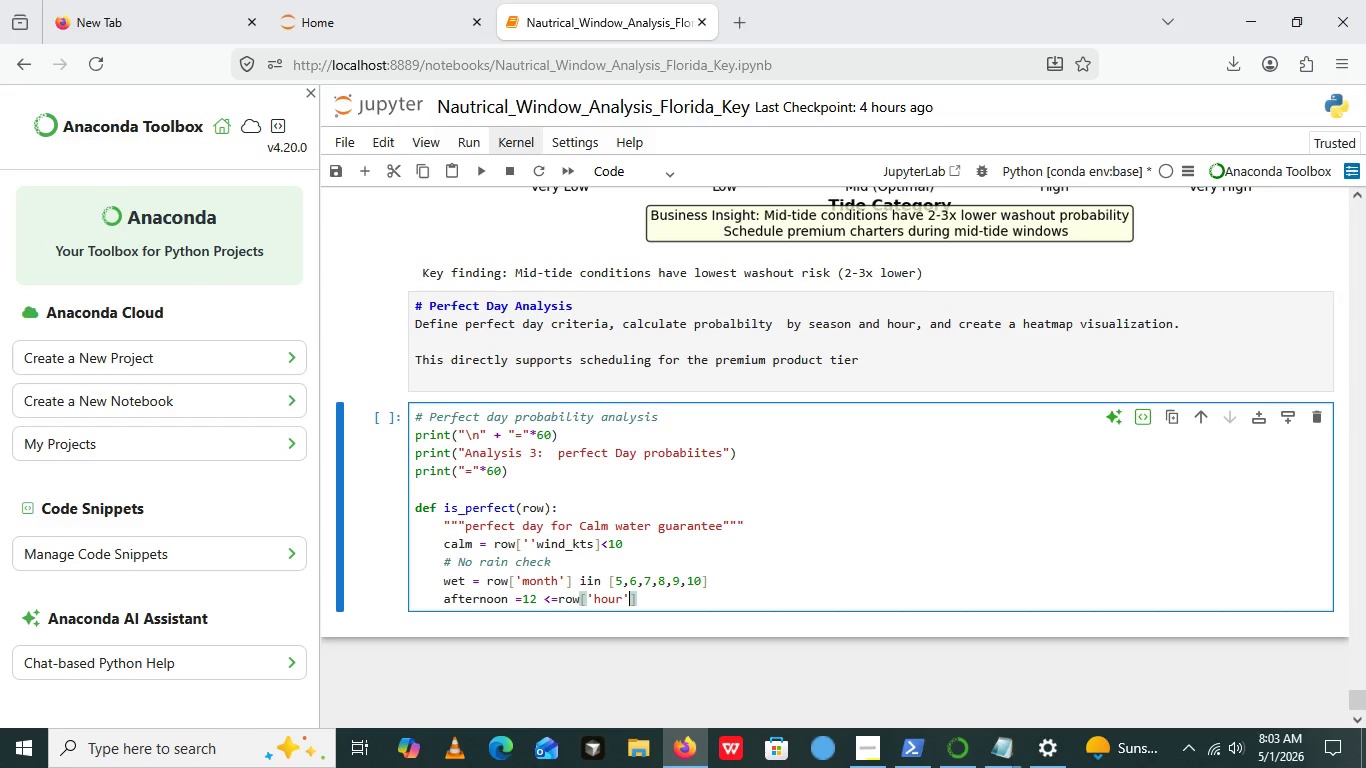 
key(ArrowRight)
 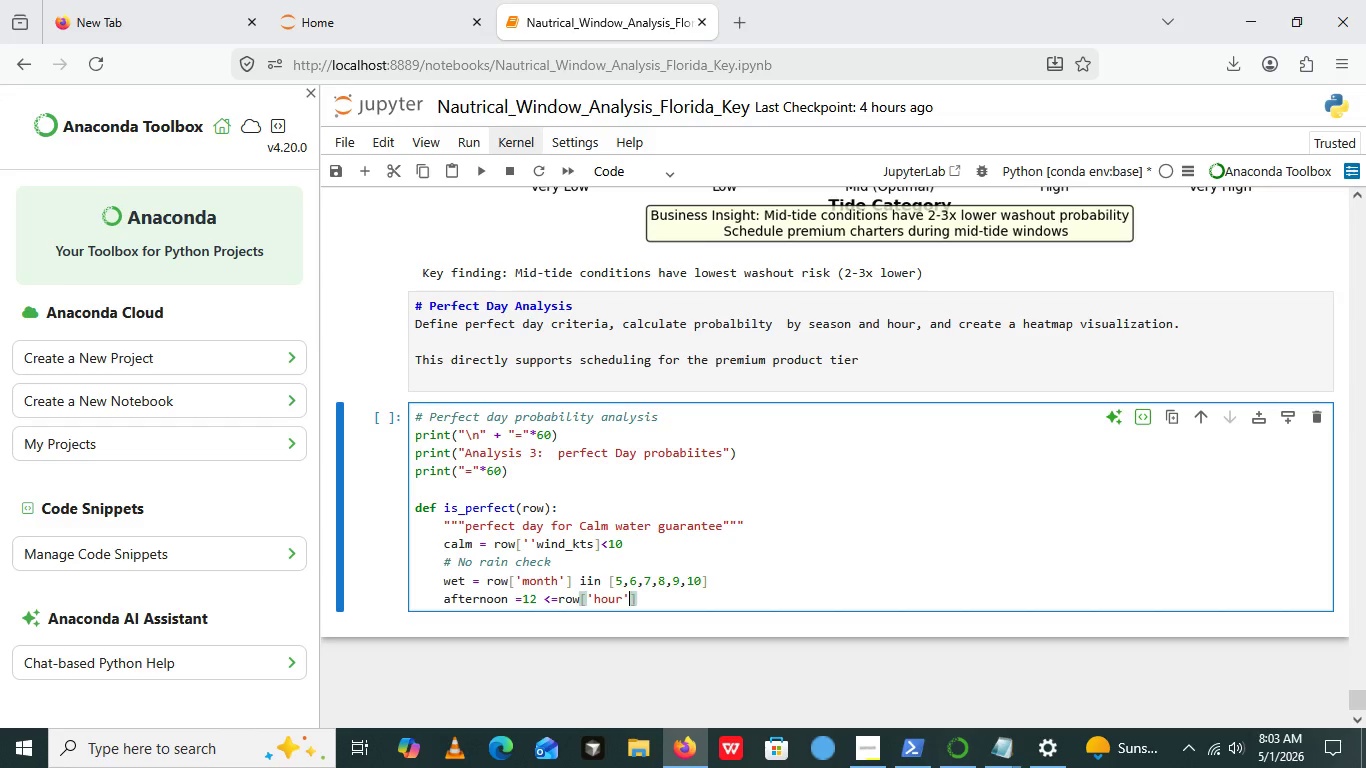 
key(Shift+ShiftRight)
 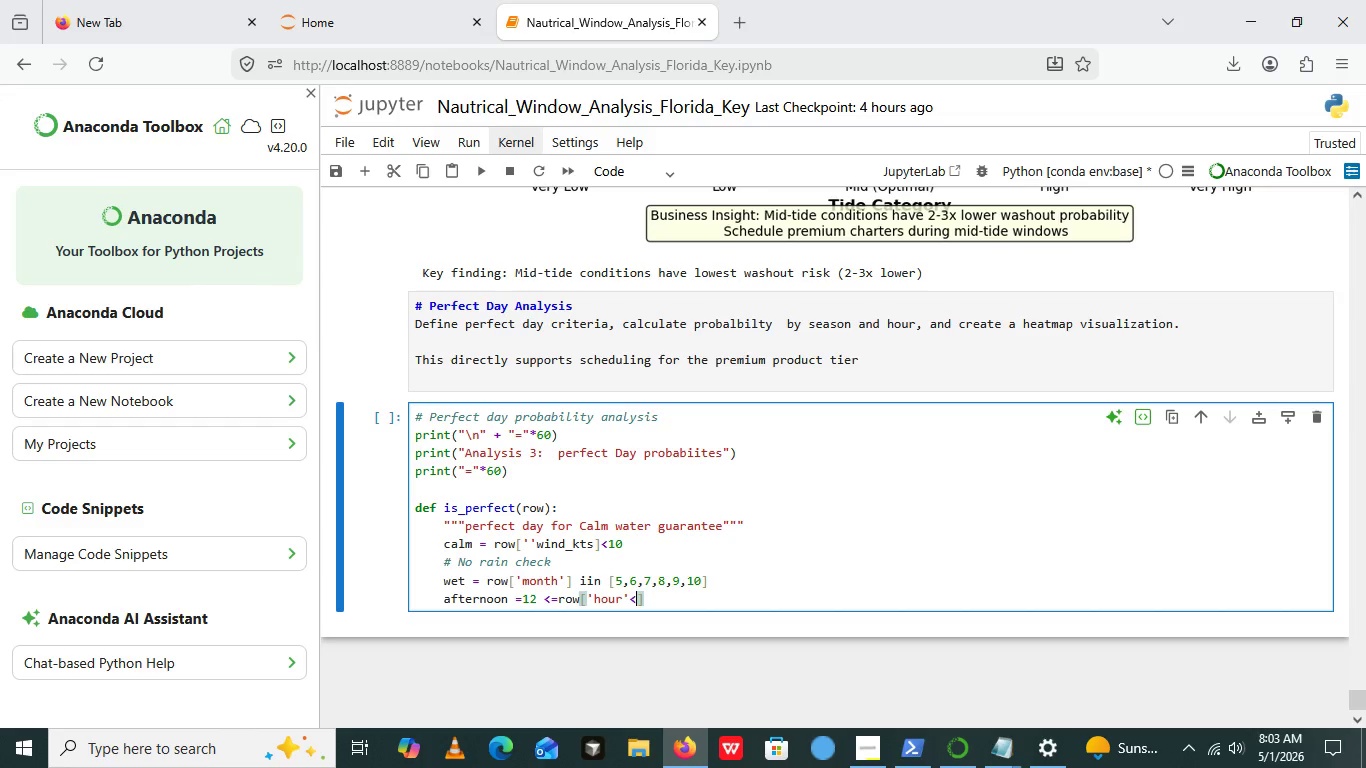 
key(Shift+Comma)
 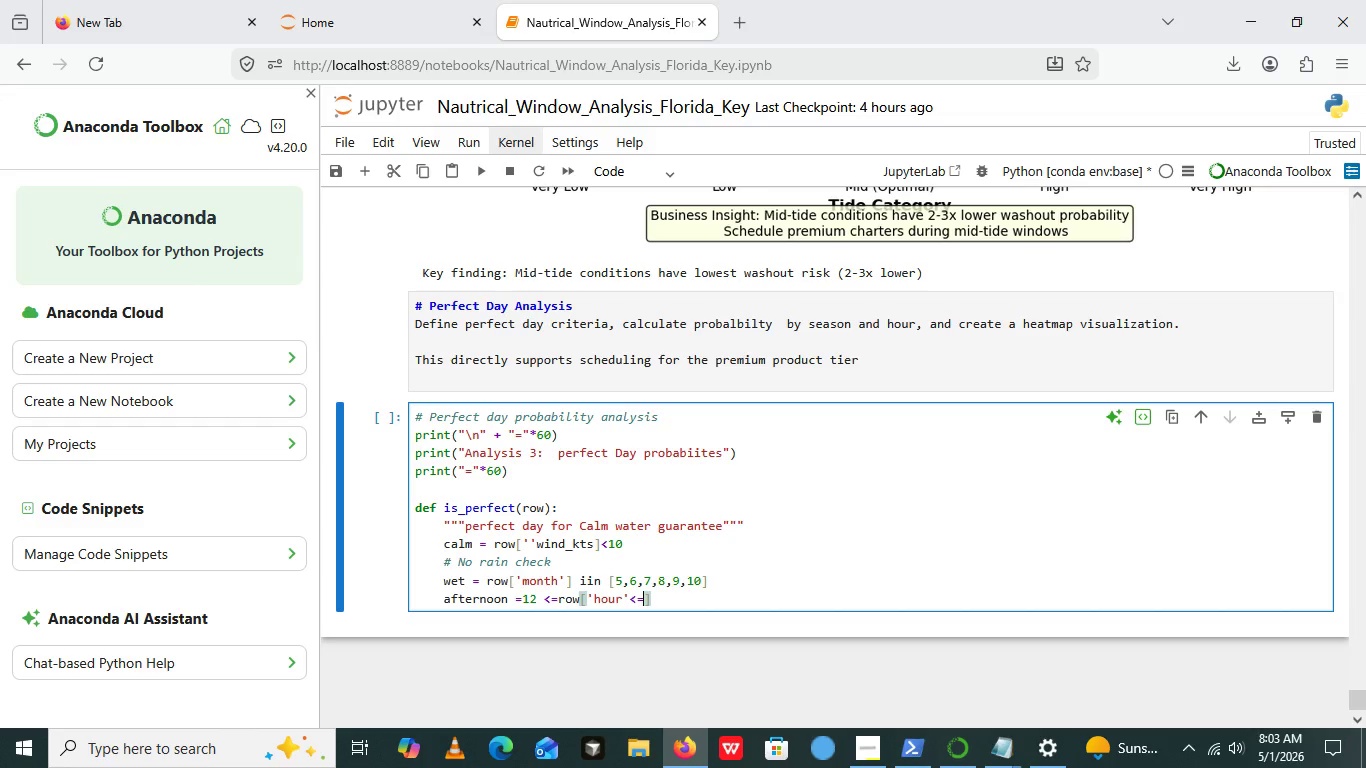 
key(Equal)
 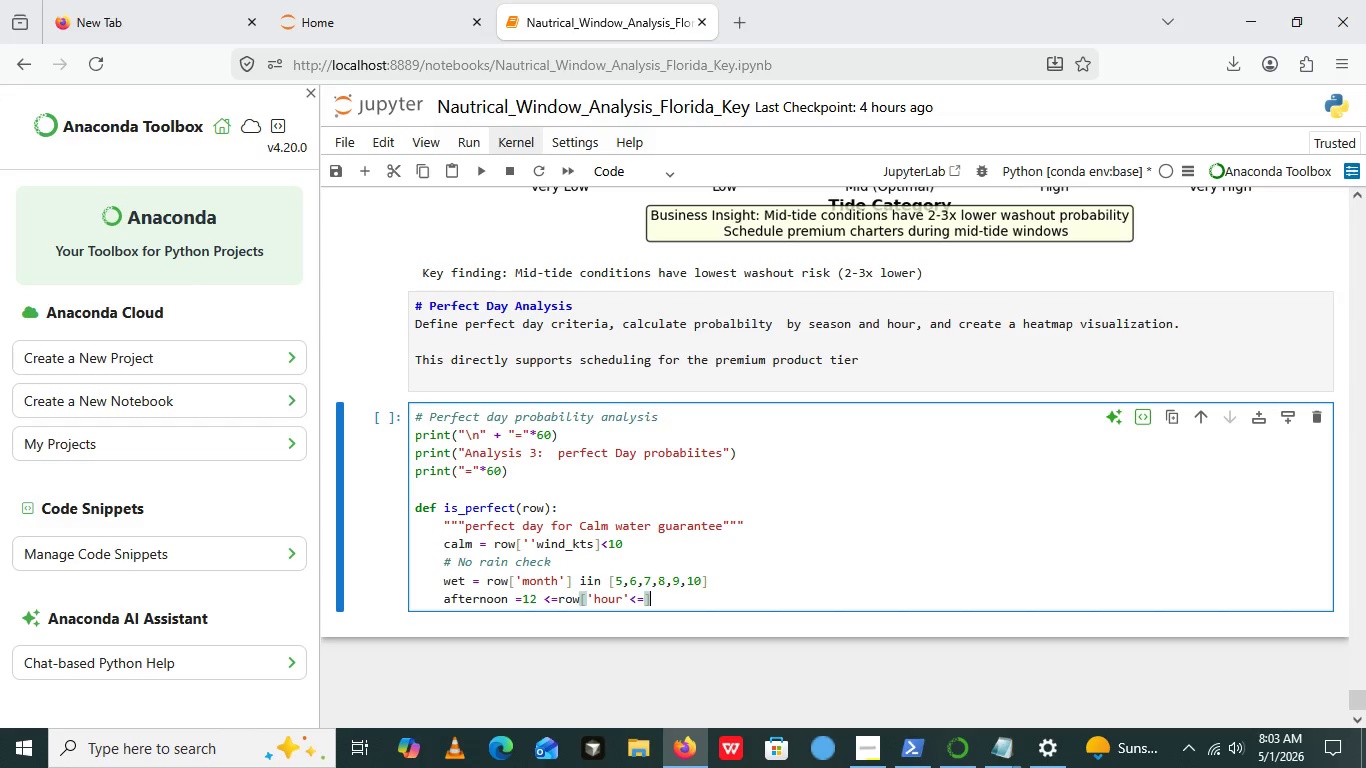 
key(ArrowRight)
 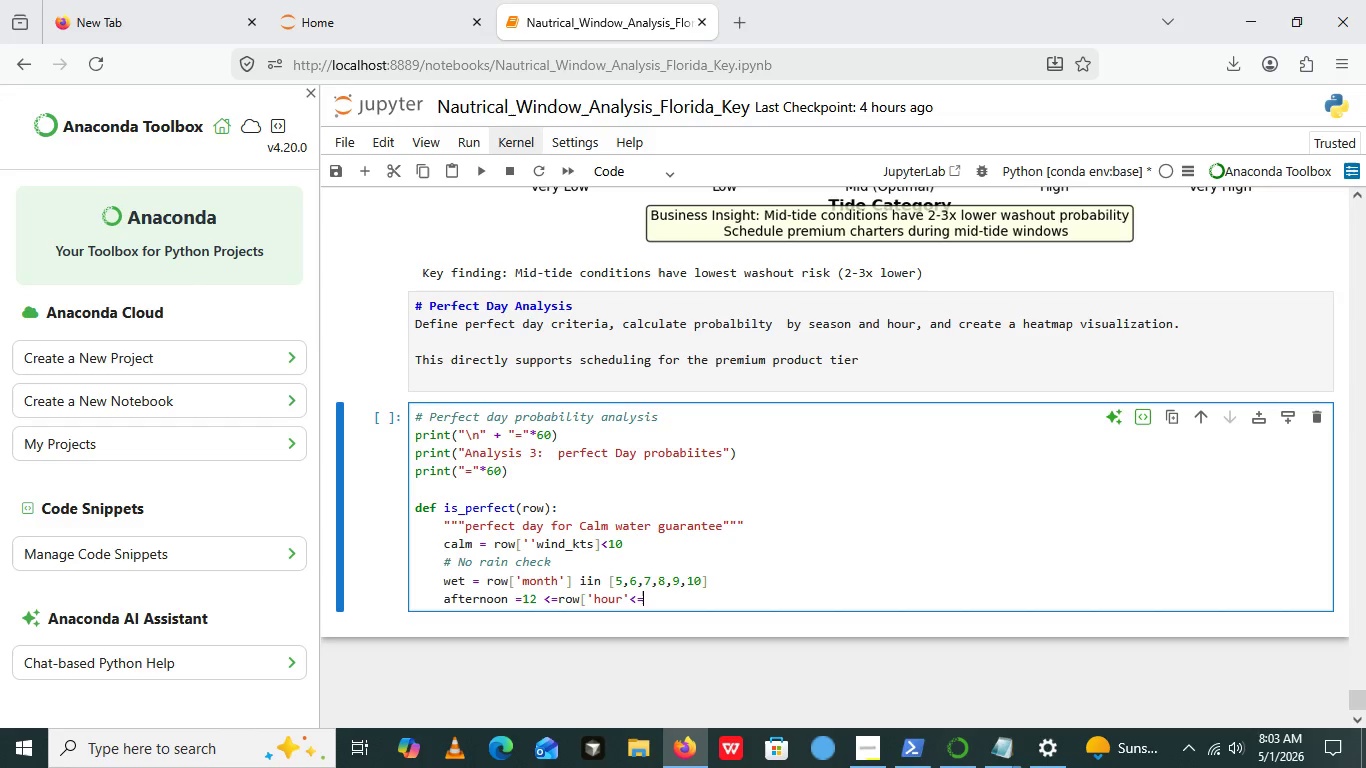 
key(Backspace)
type( 17 no_rain -)
key(Backspace)
type(= not ())
 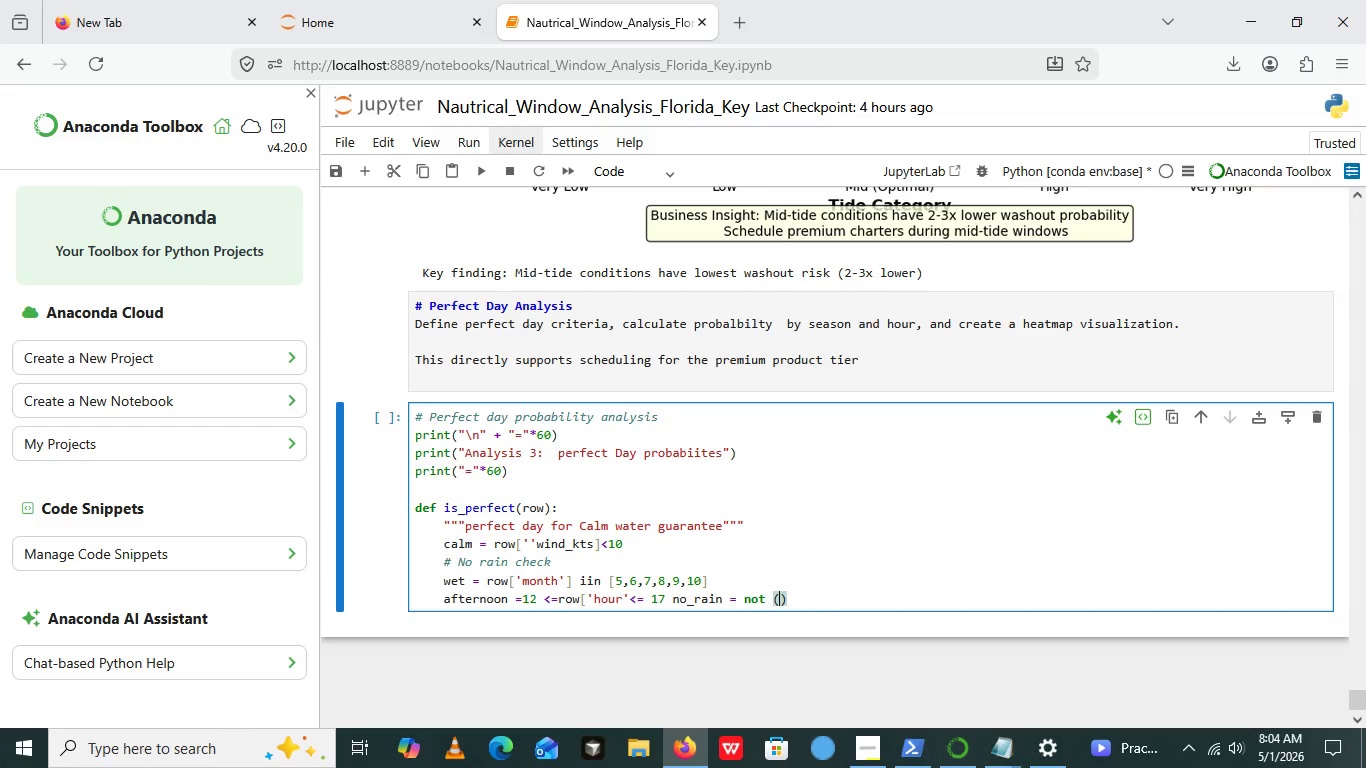 
key(ArrowLeft)
 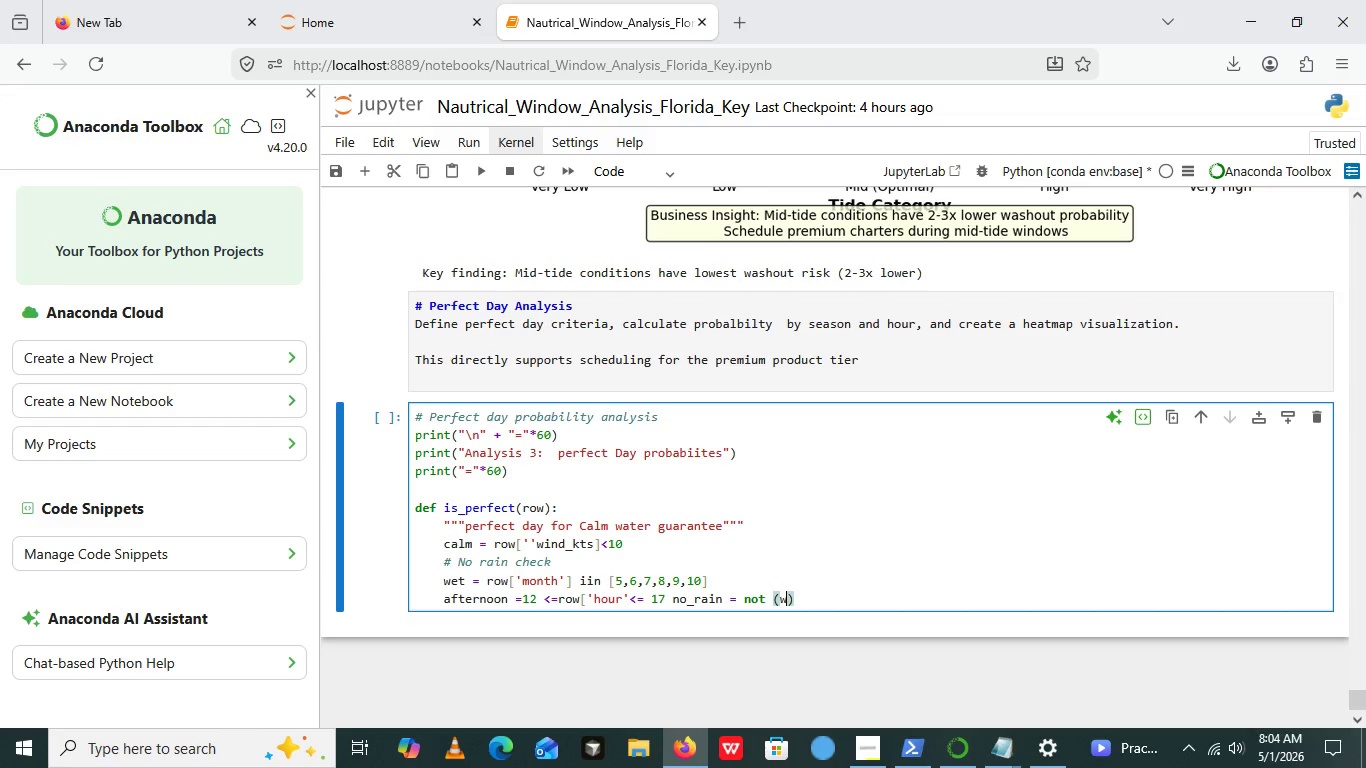 
type(wet and afternoon)
 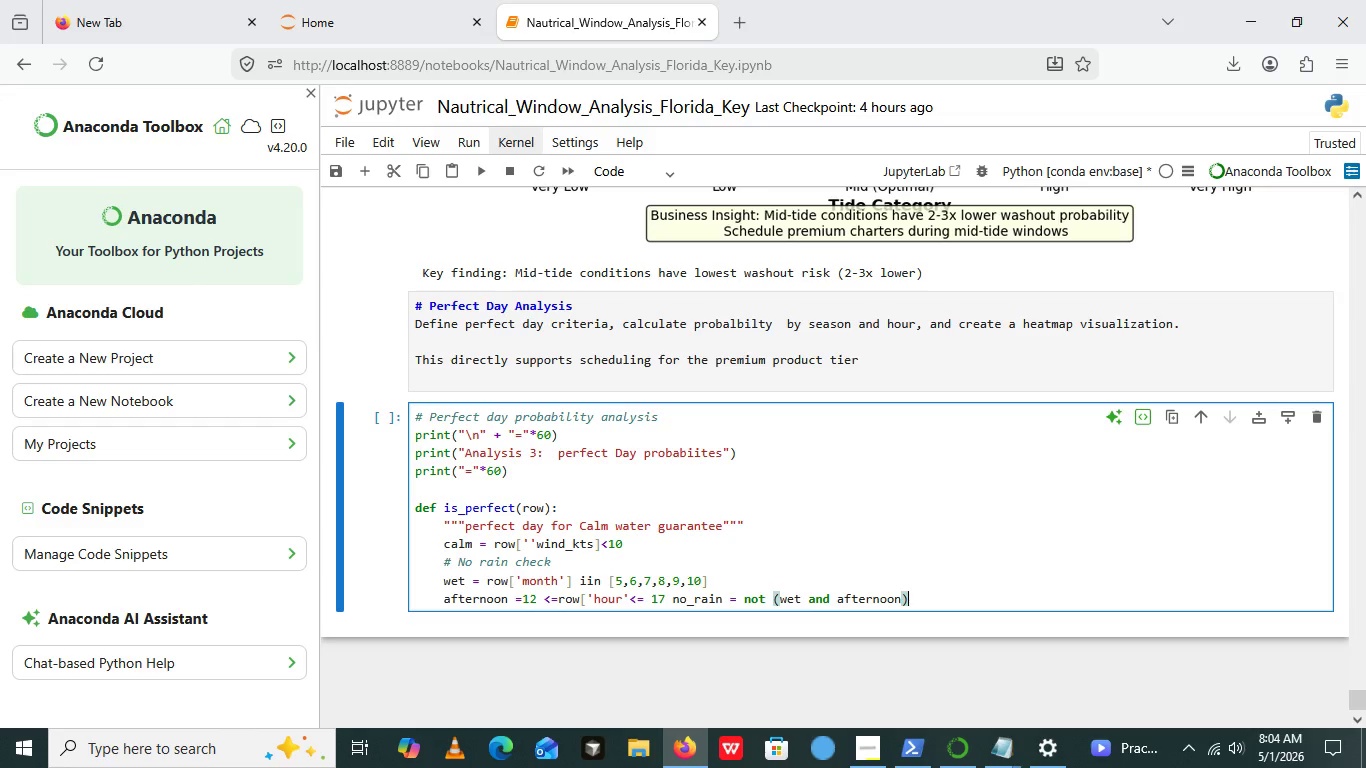 
key(ArrowRight)
 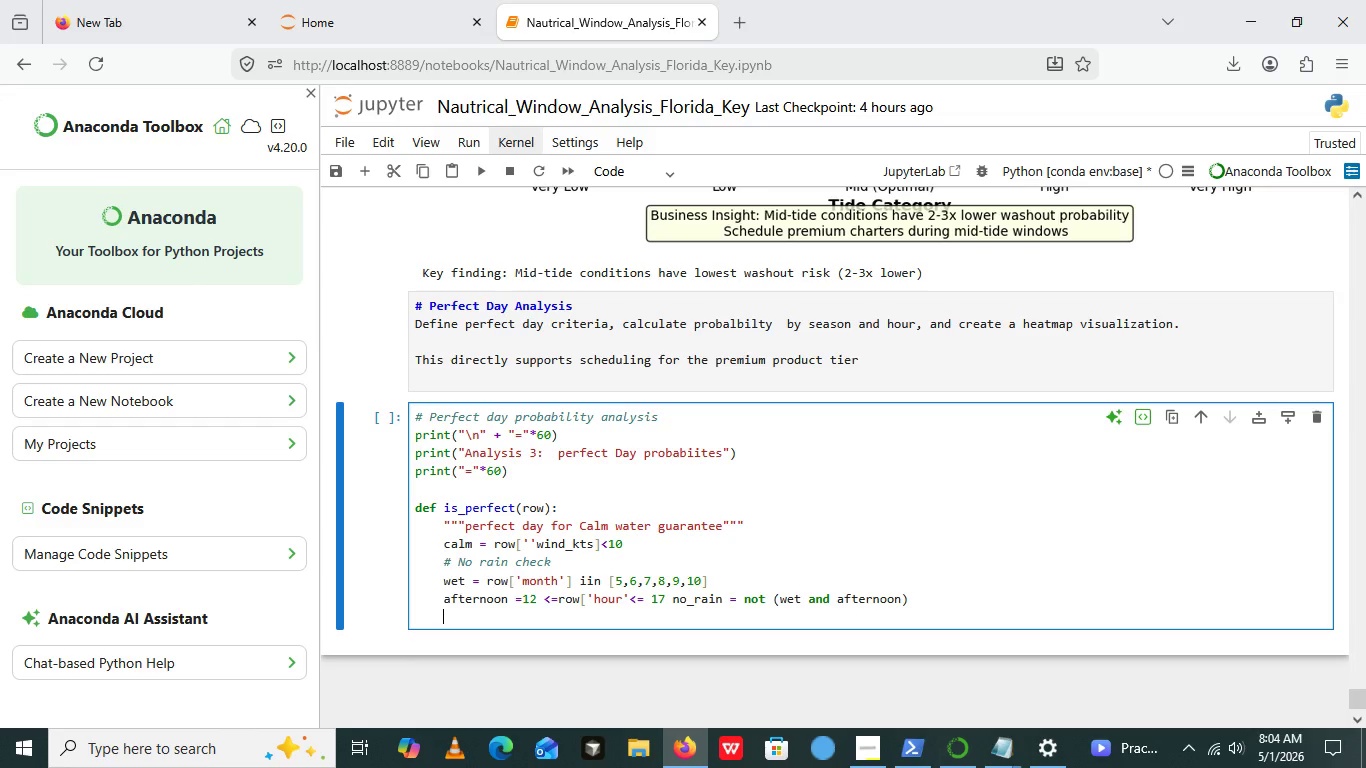 
key(Enter)
 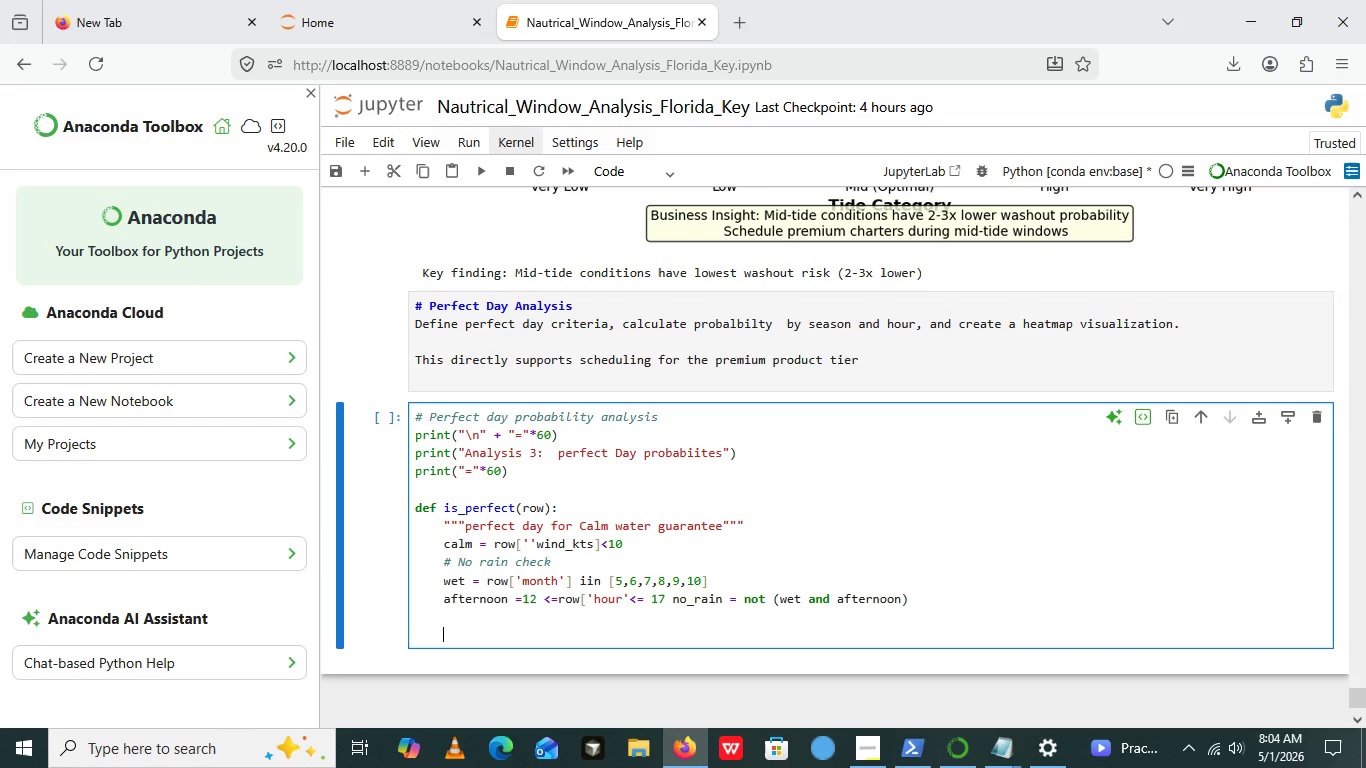 
key(Enter)
 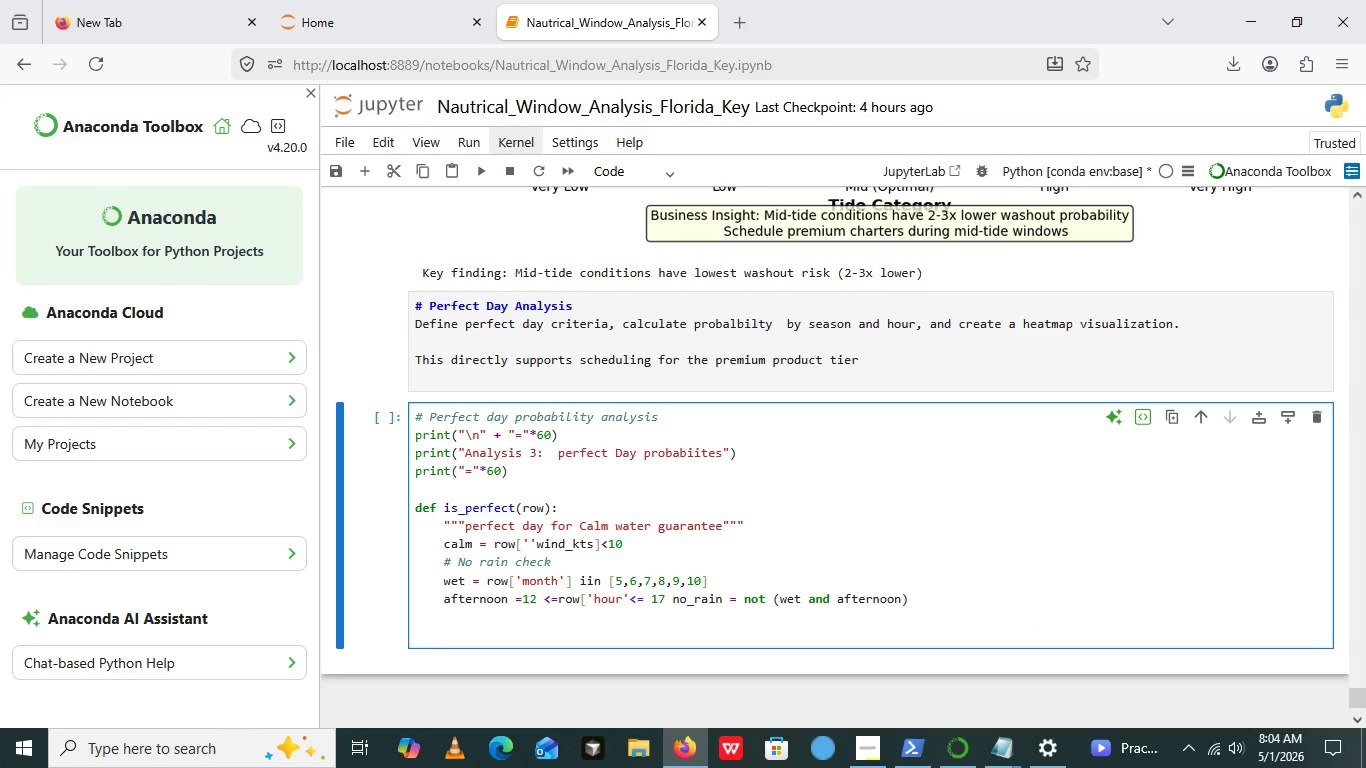 
type(# Mid -tide check)
 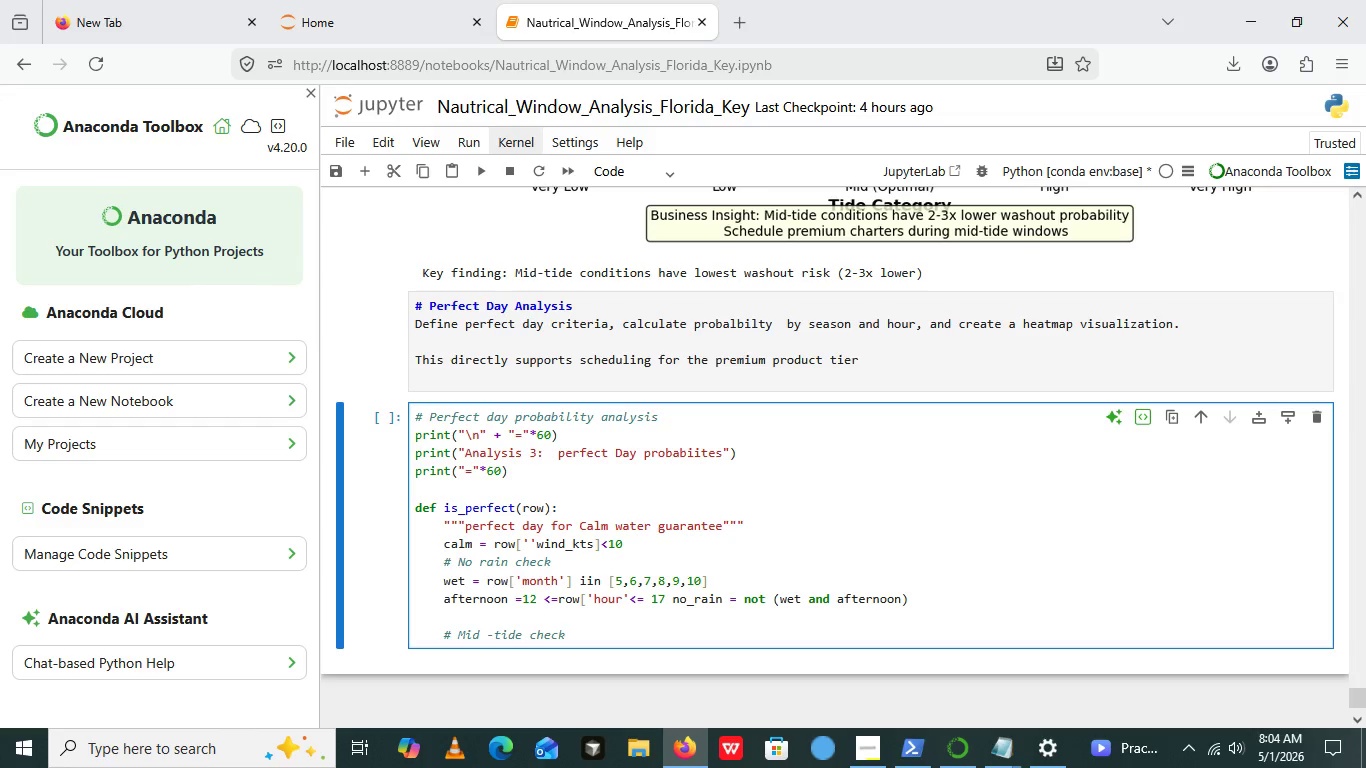 
key(Enter)
 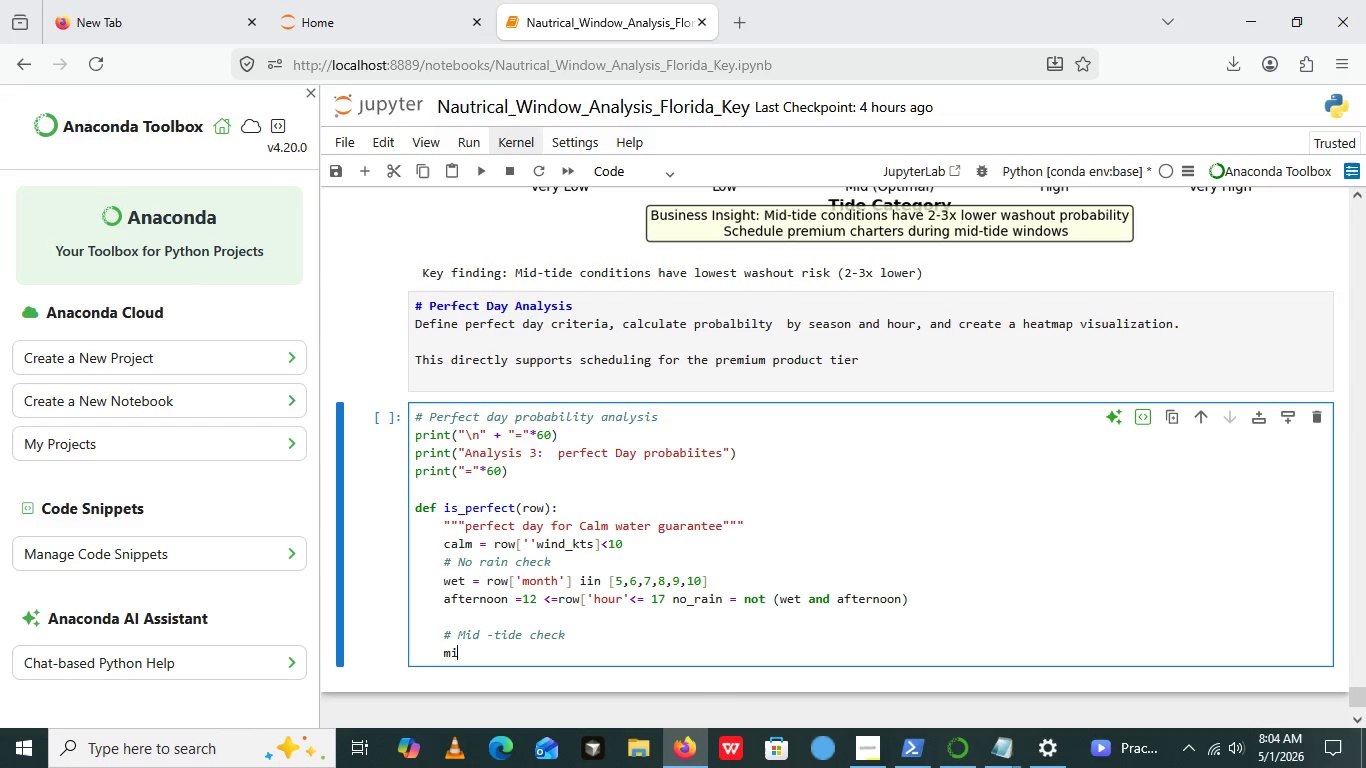 
type(mid)
key(Backspace)
key(Backspace)
key(Backspace)
type(Mid-)
key(Backspace)
type(-tide check)
 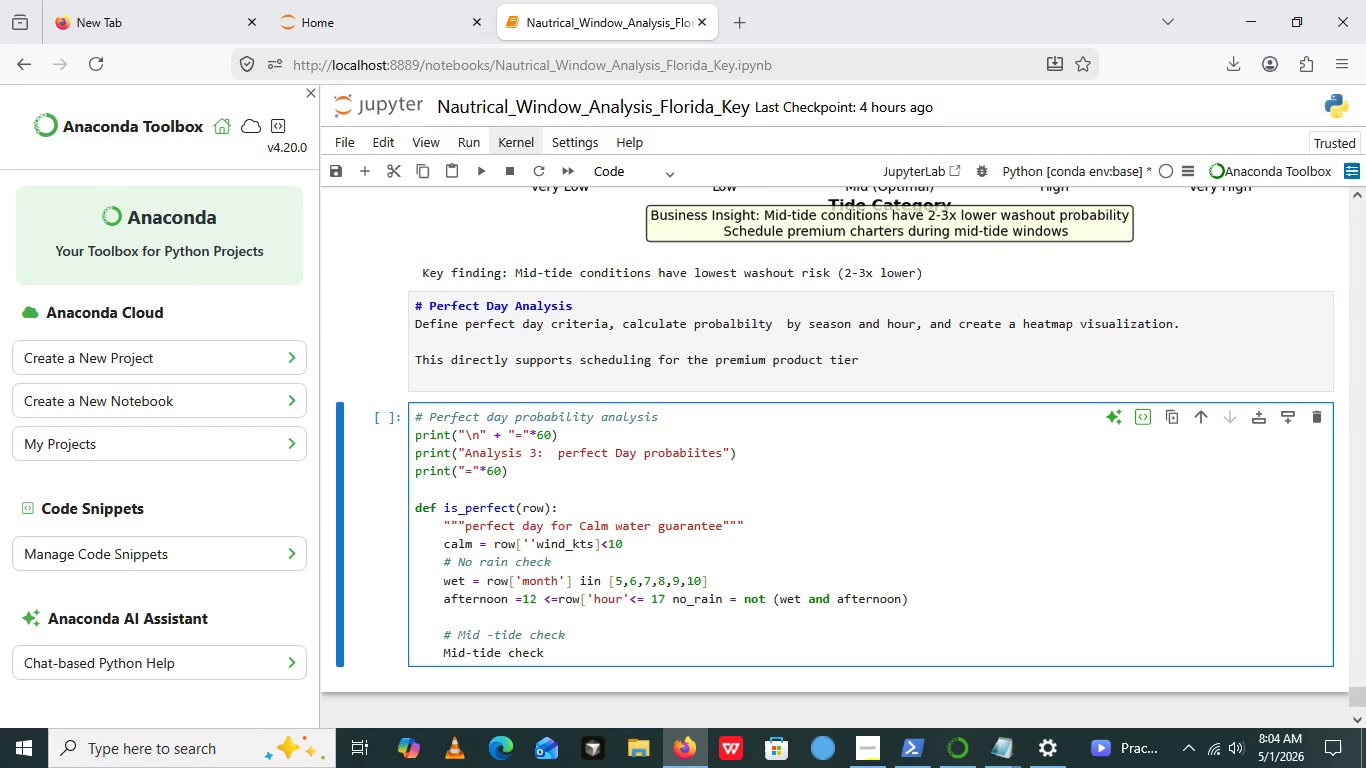 
key(ArrowRight)
 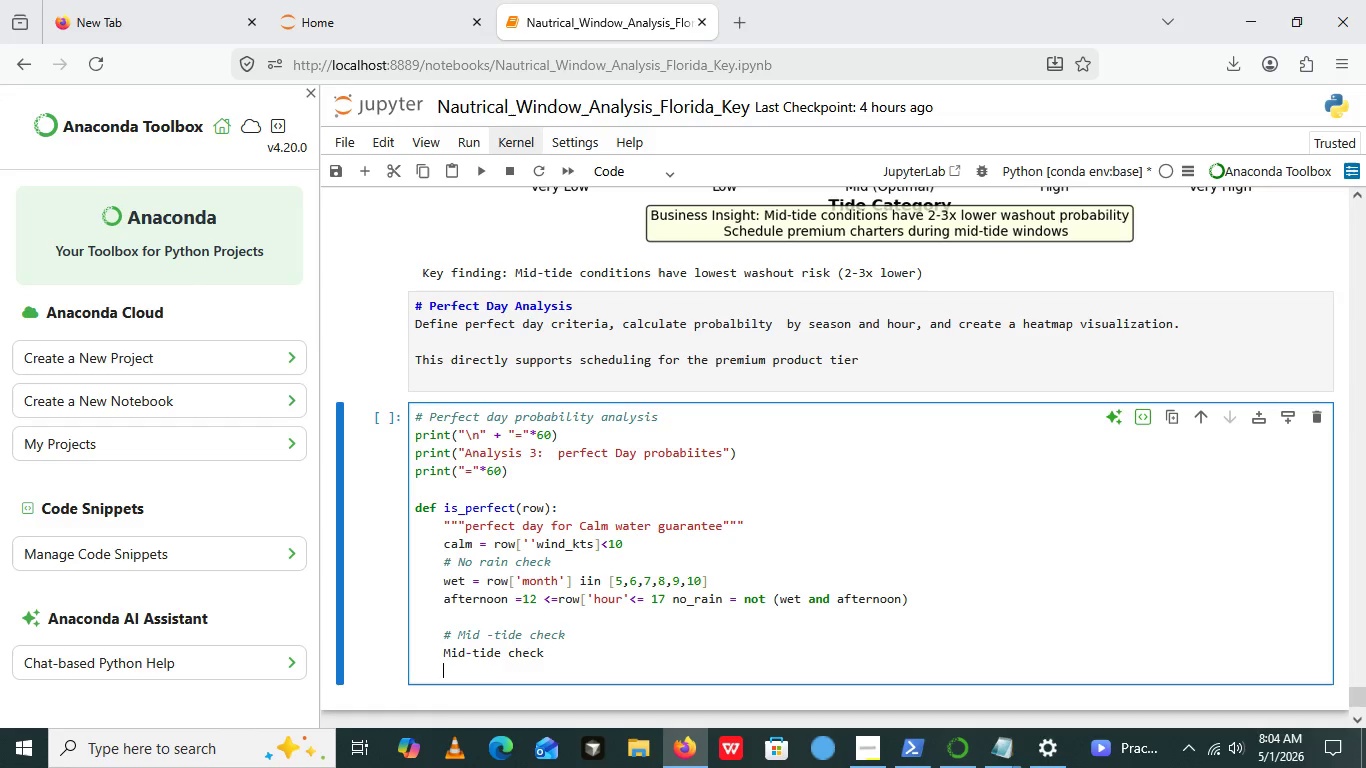 
key(Enter)
 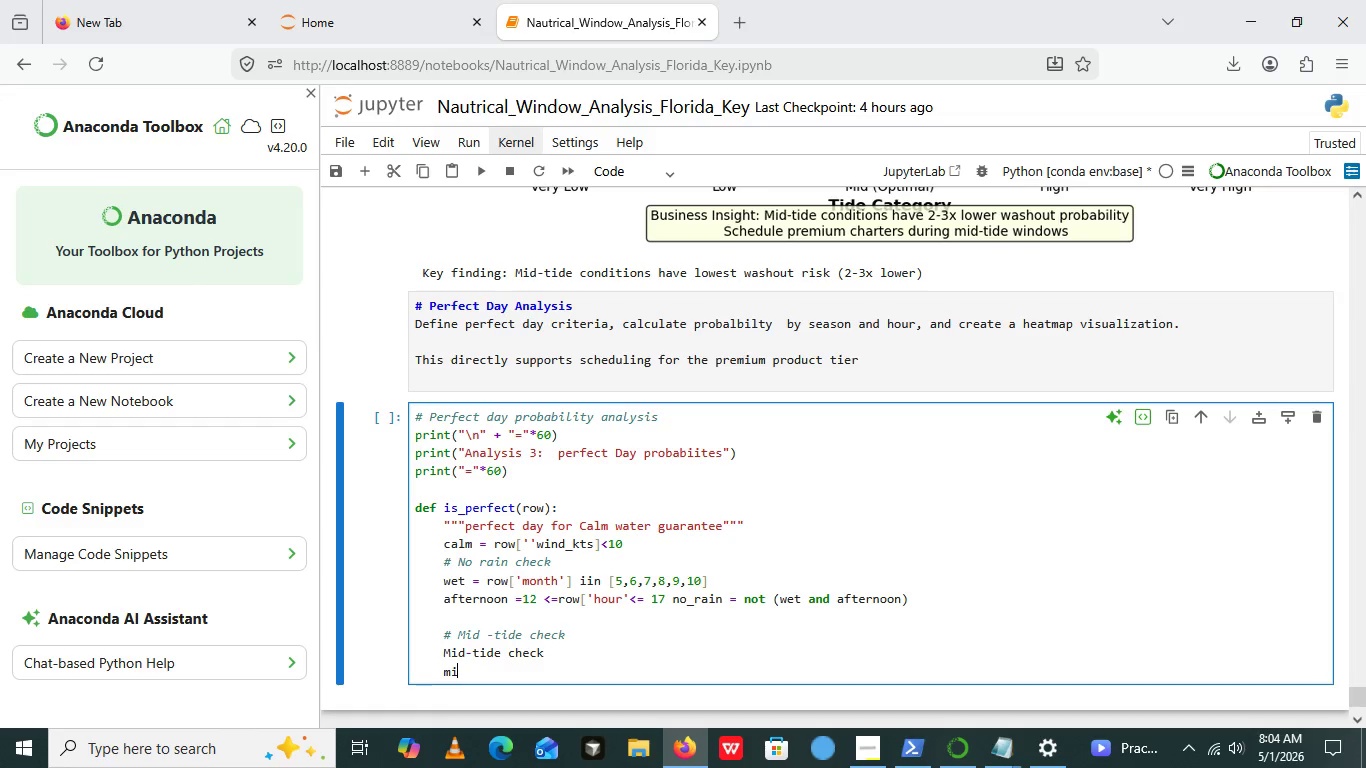 
type(mid-)
key(Backspace)
type(-)
 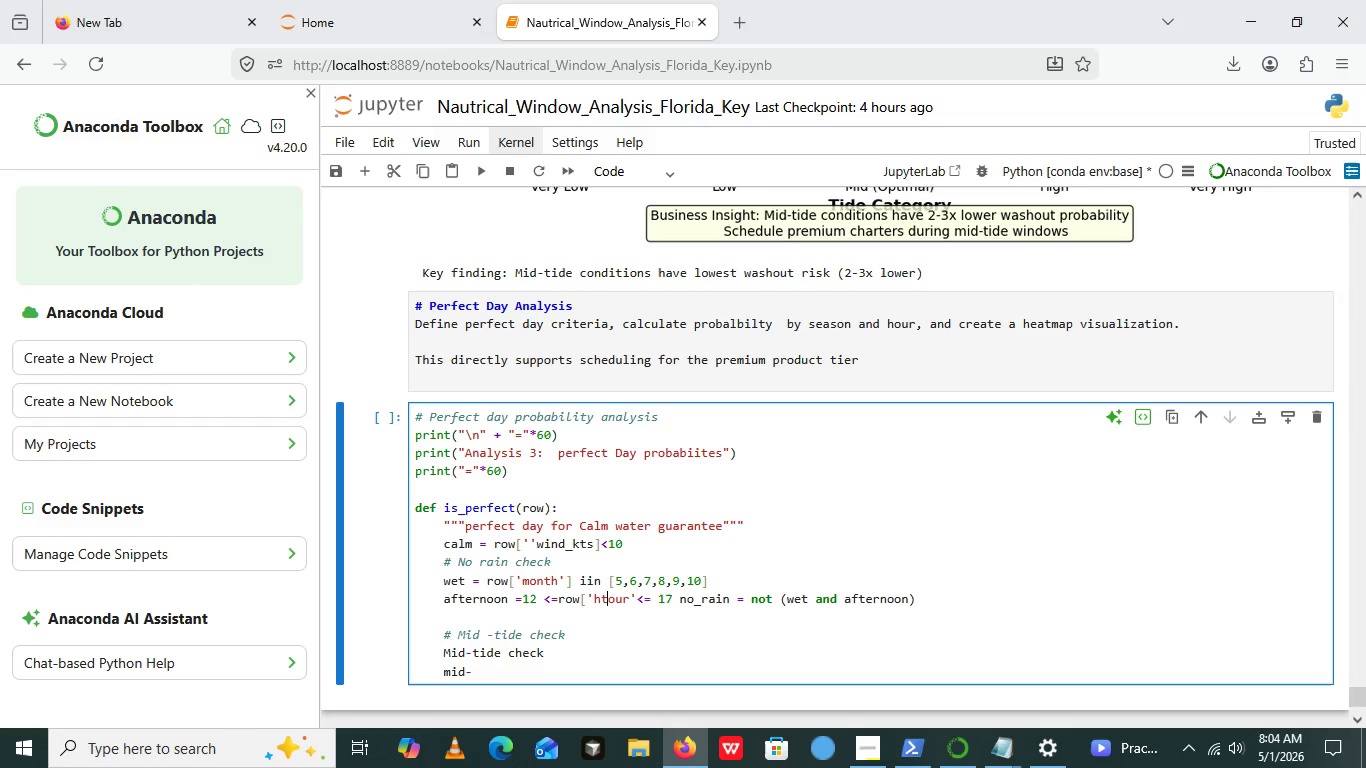 
left_click([598, 607])
 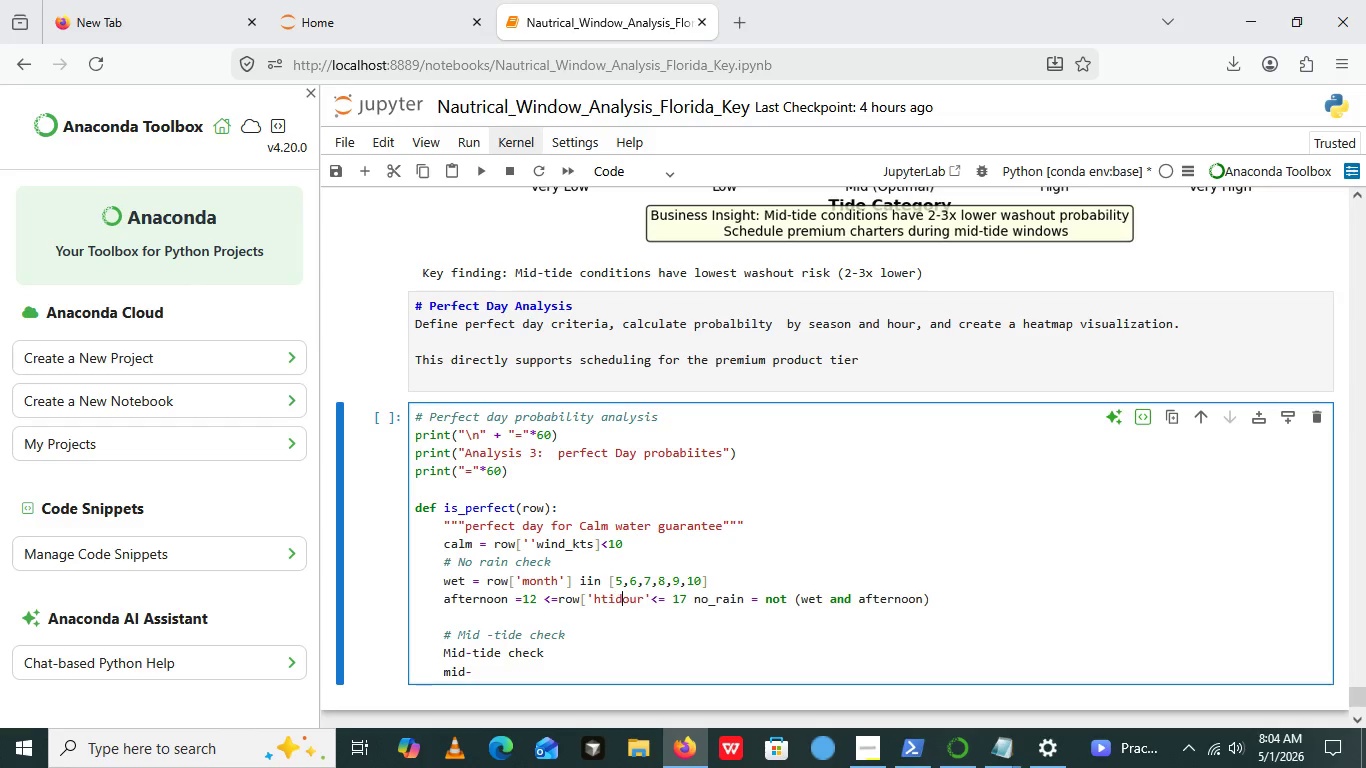 
type(tide)
 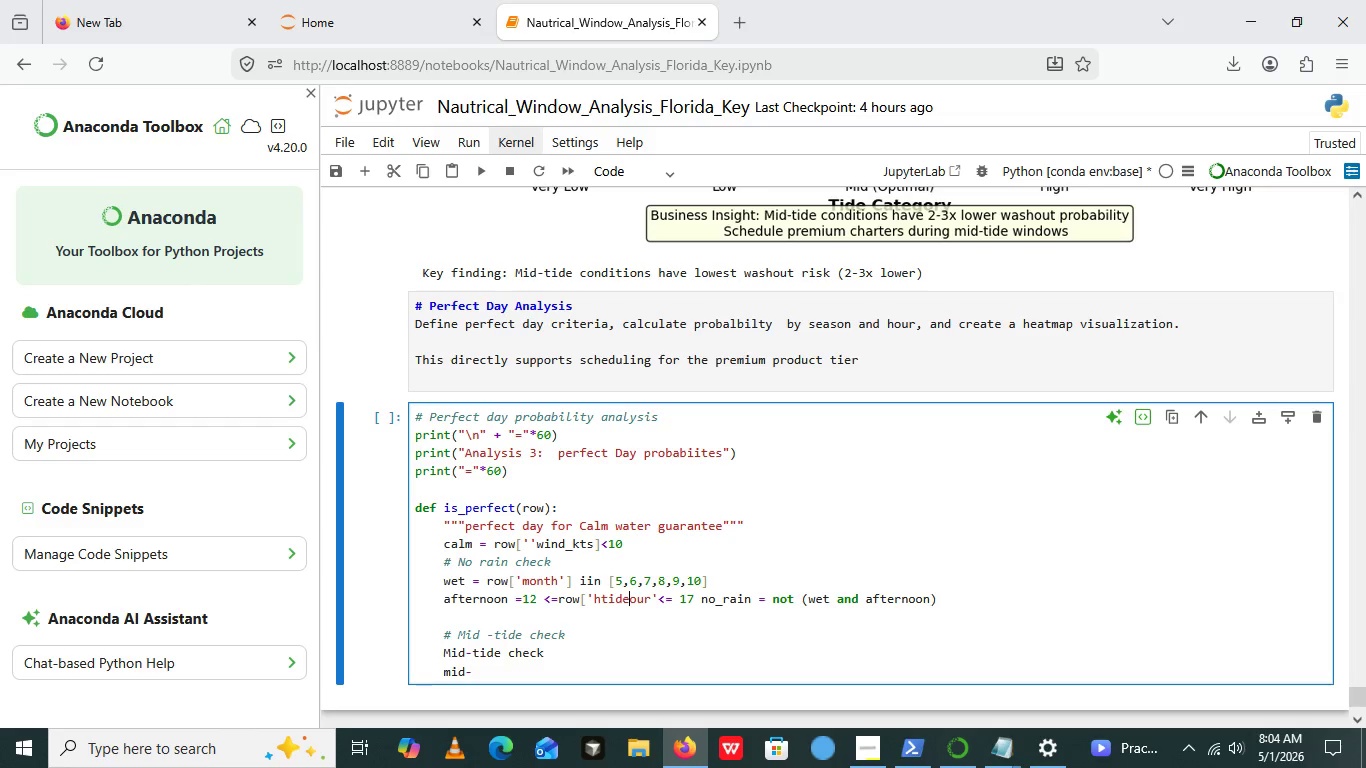 
key(Control+Z)
 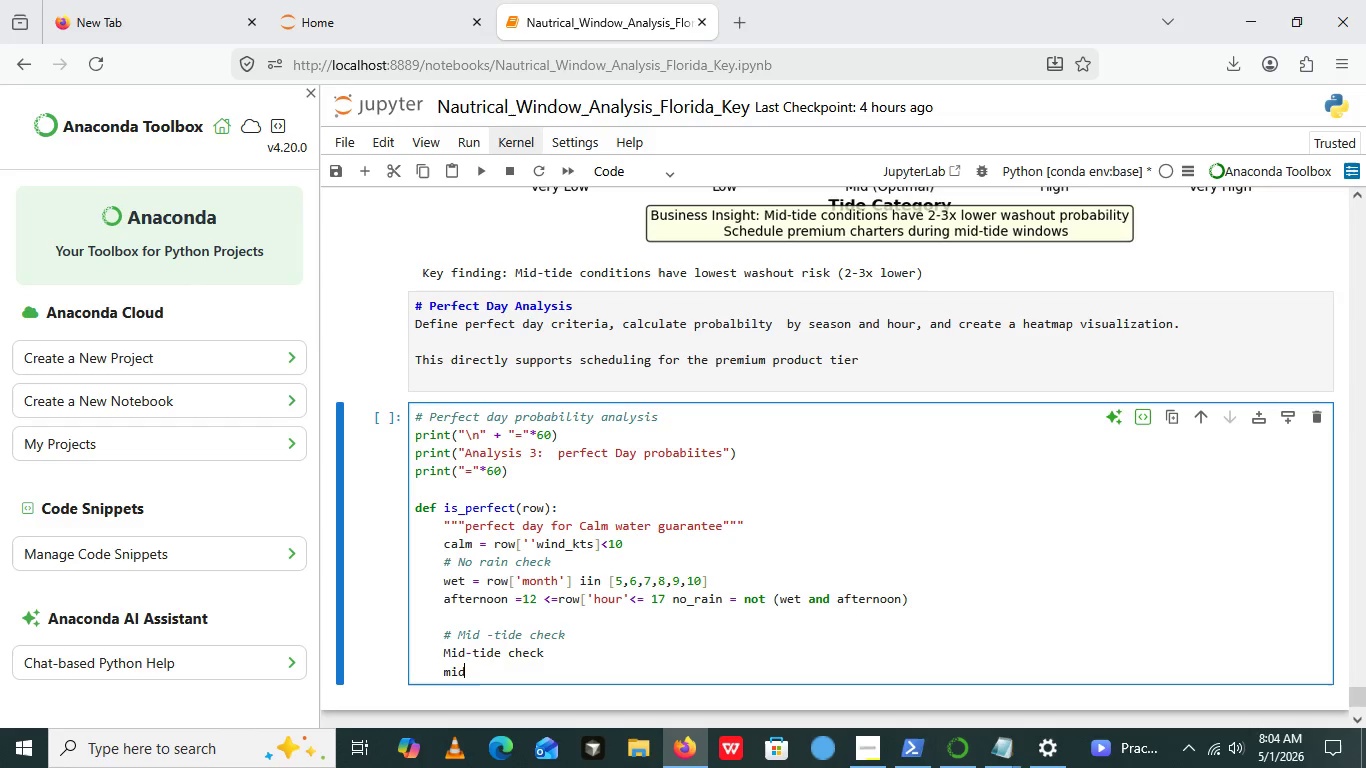 
key(Control+Z)
 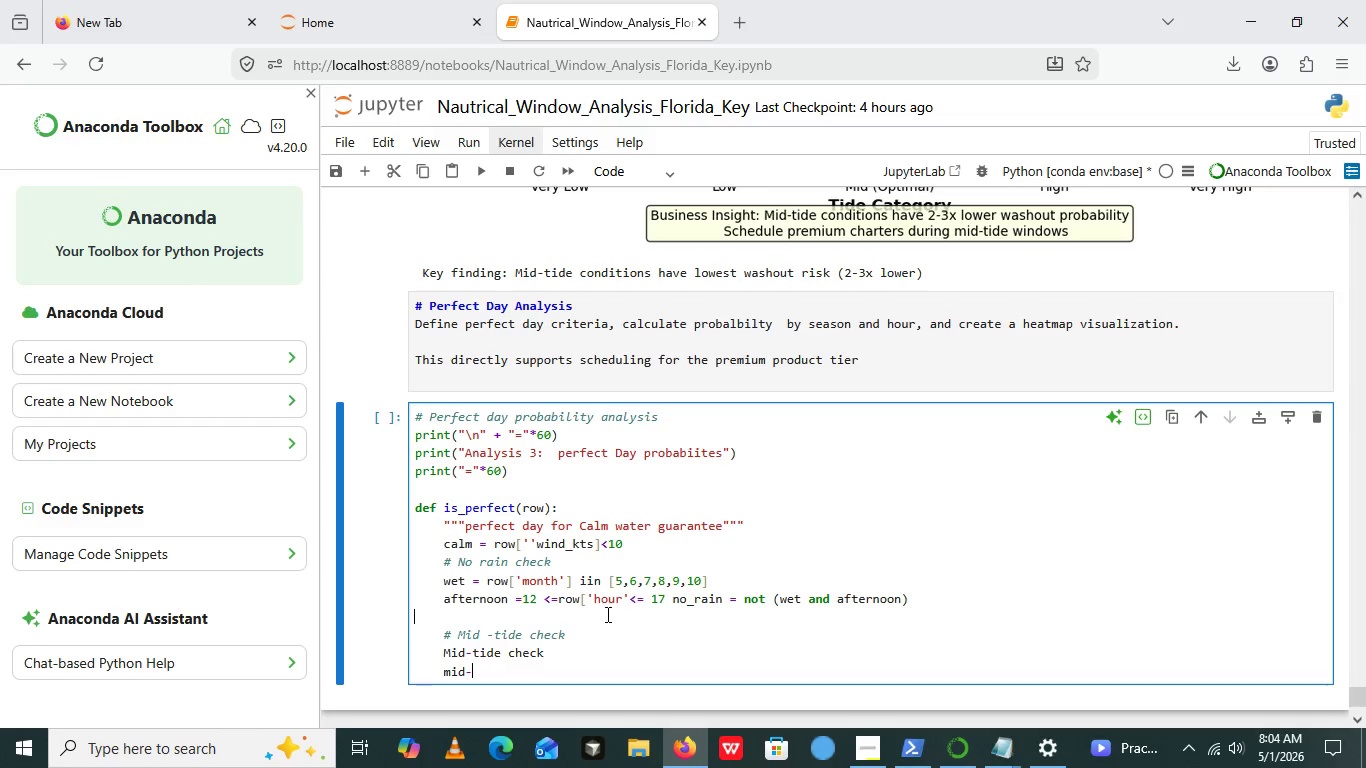 
key(Control+Z)
 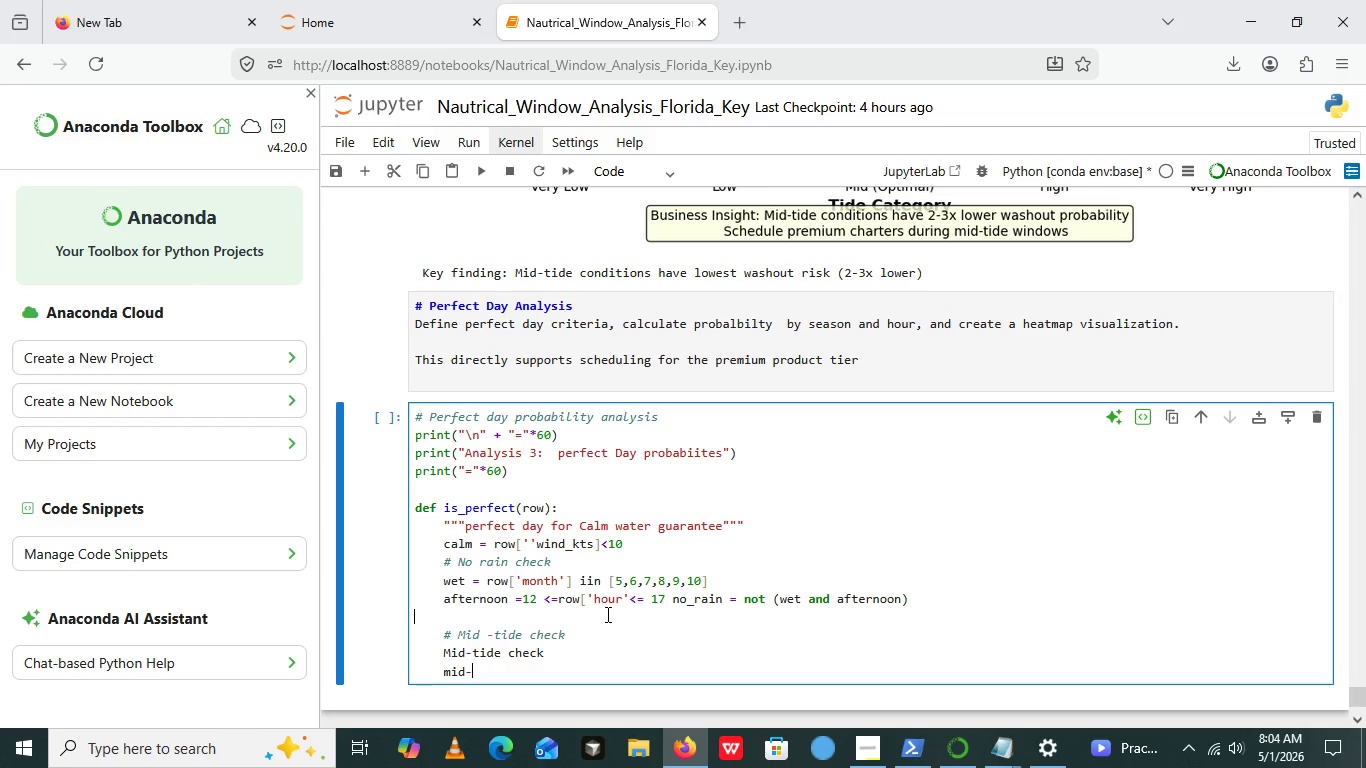 
left_click([606, 614])
 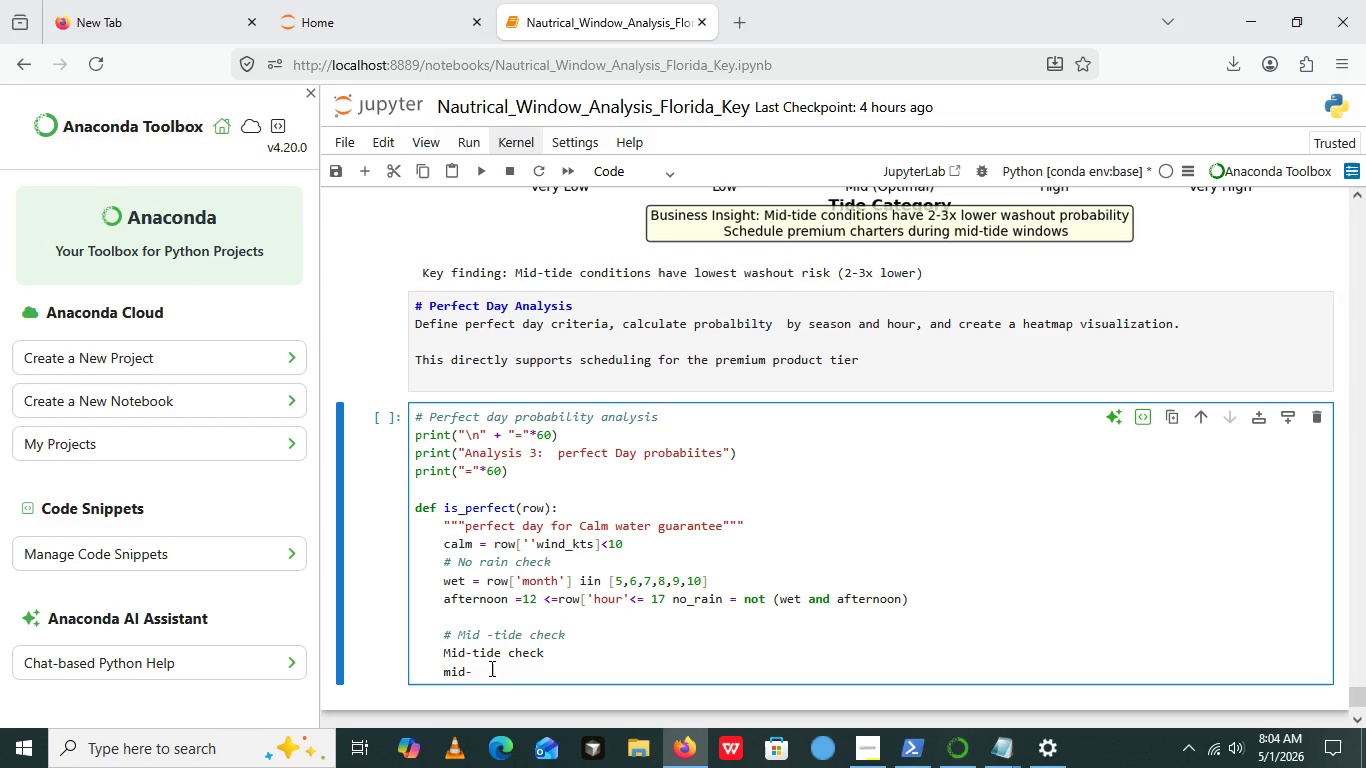 
left_click([490, 668])
 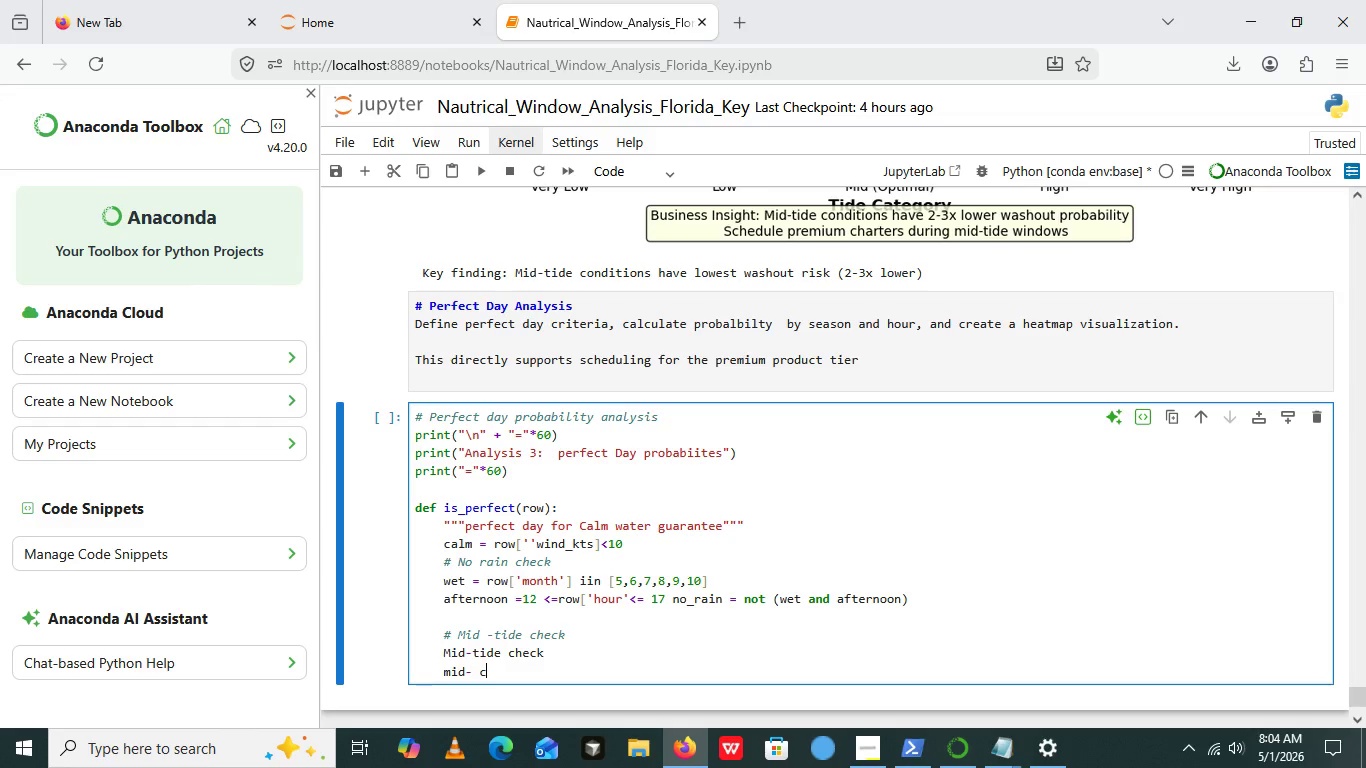 
type( check)
 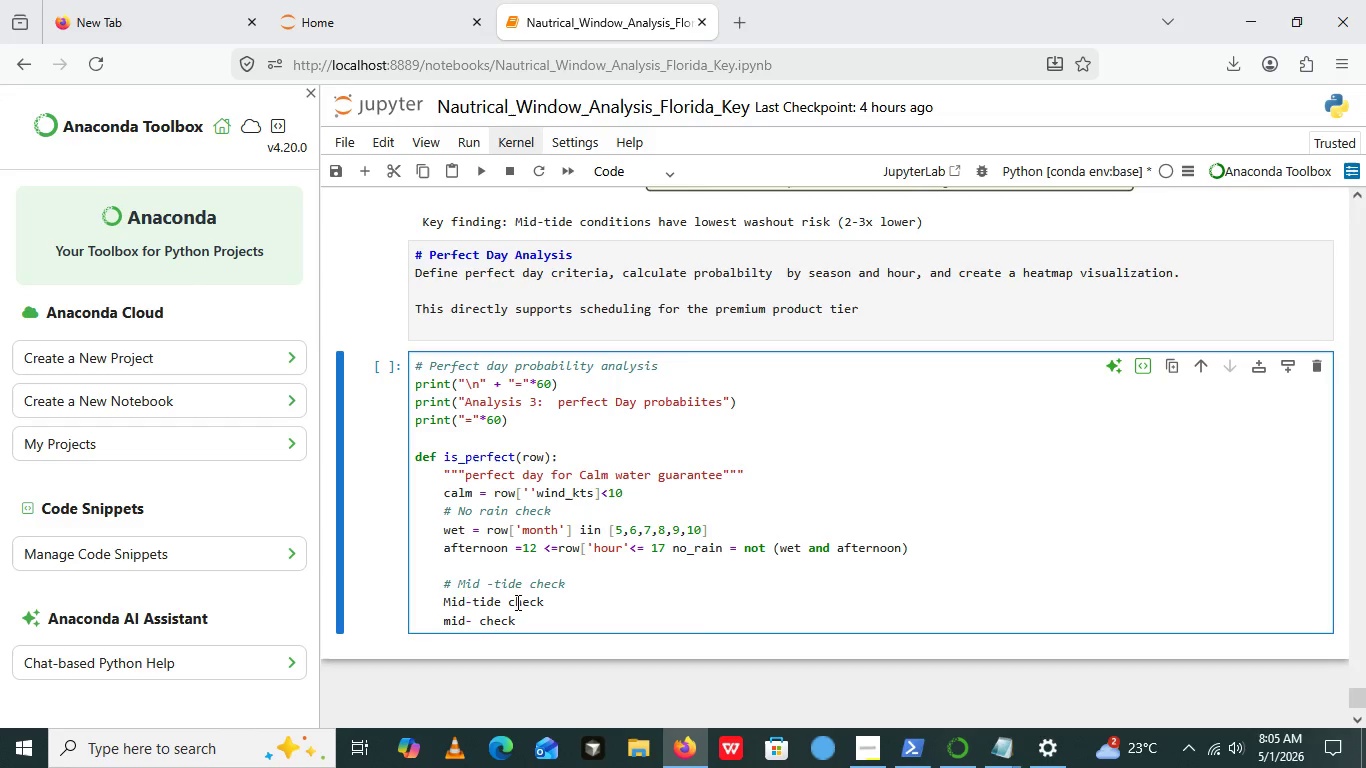 
wait(17.36)
 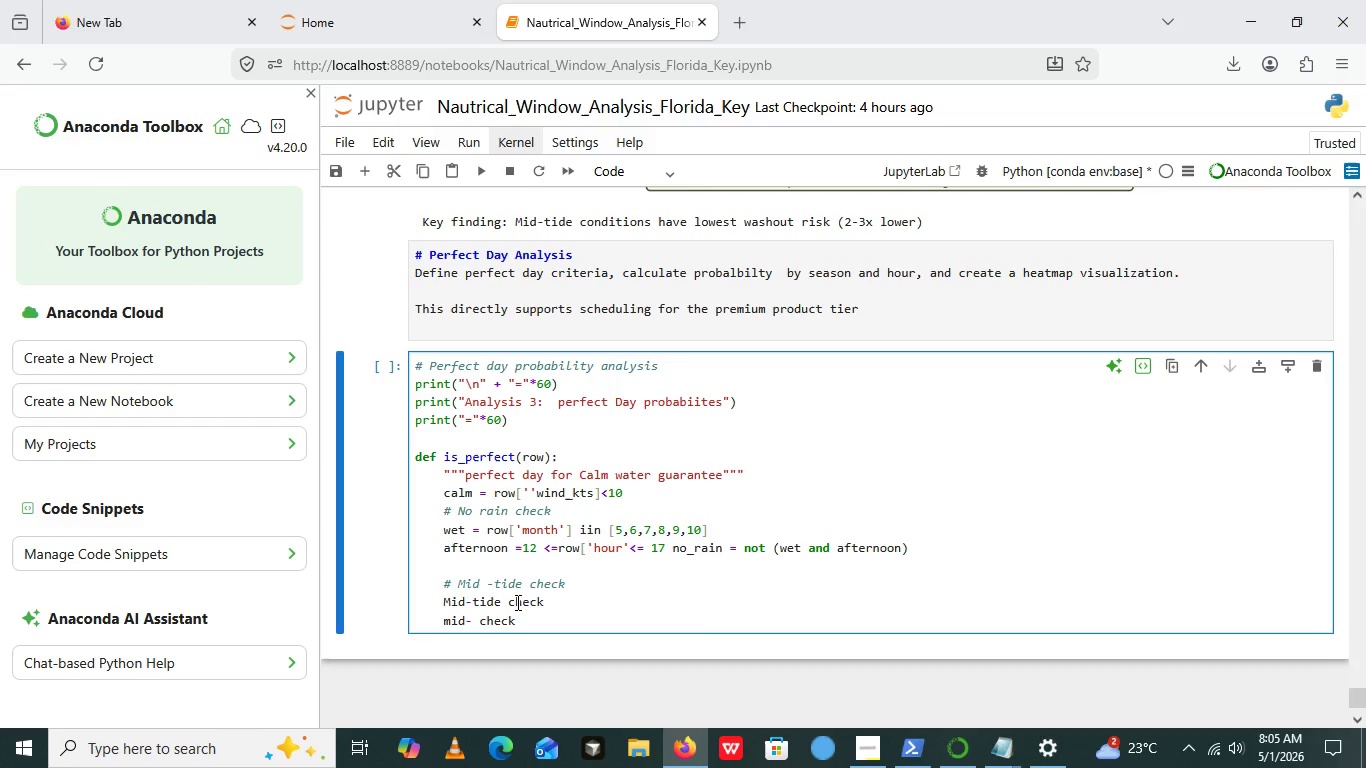 
left_click_drag(start_coordinate=[531, 624], to_coordinate=[432, 620])
 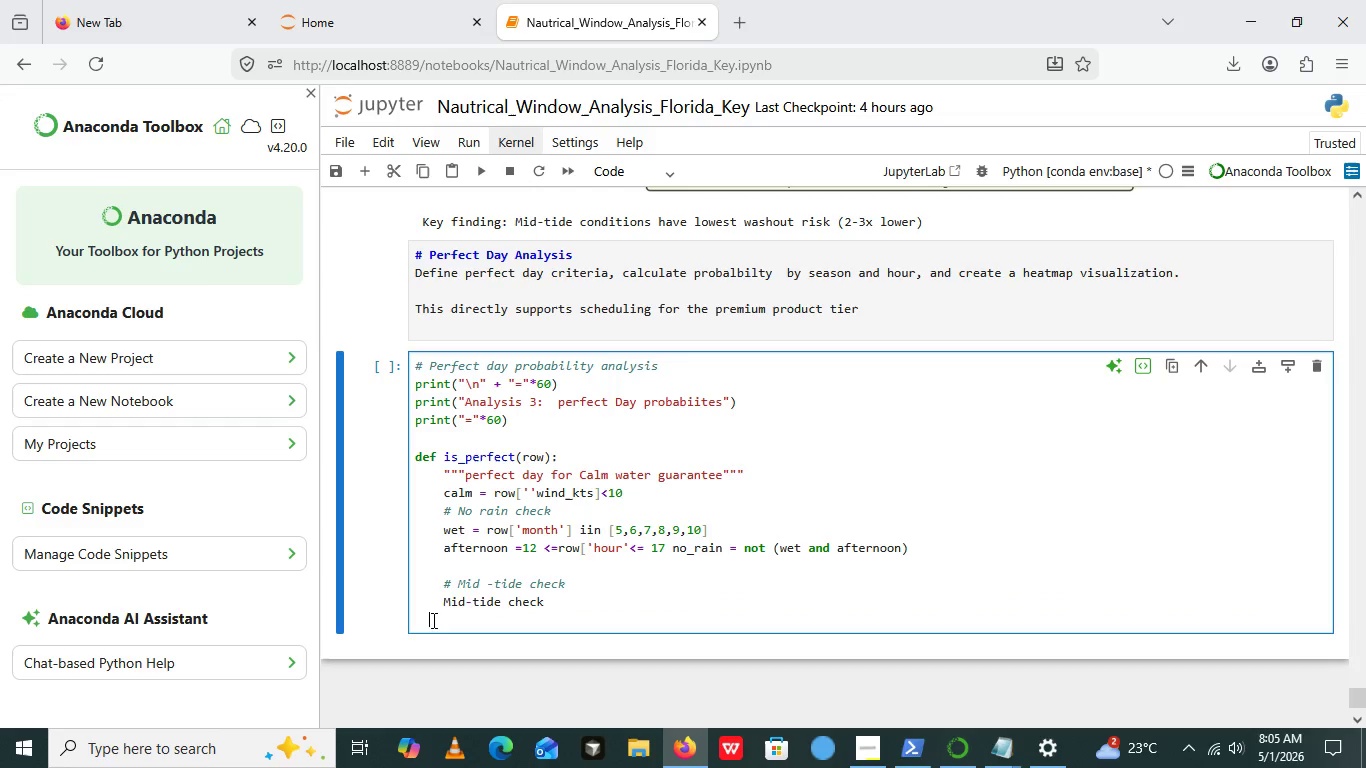 
key(Backspace)
 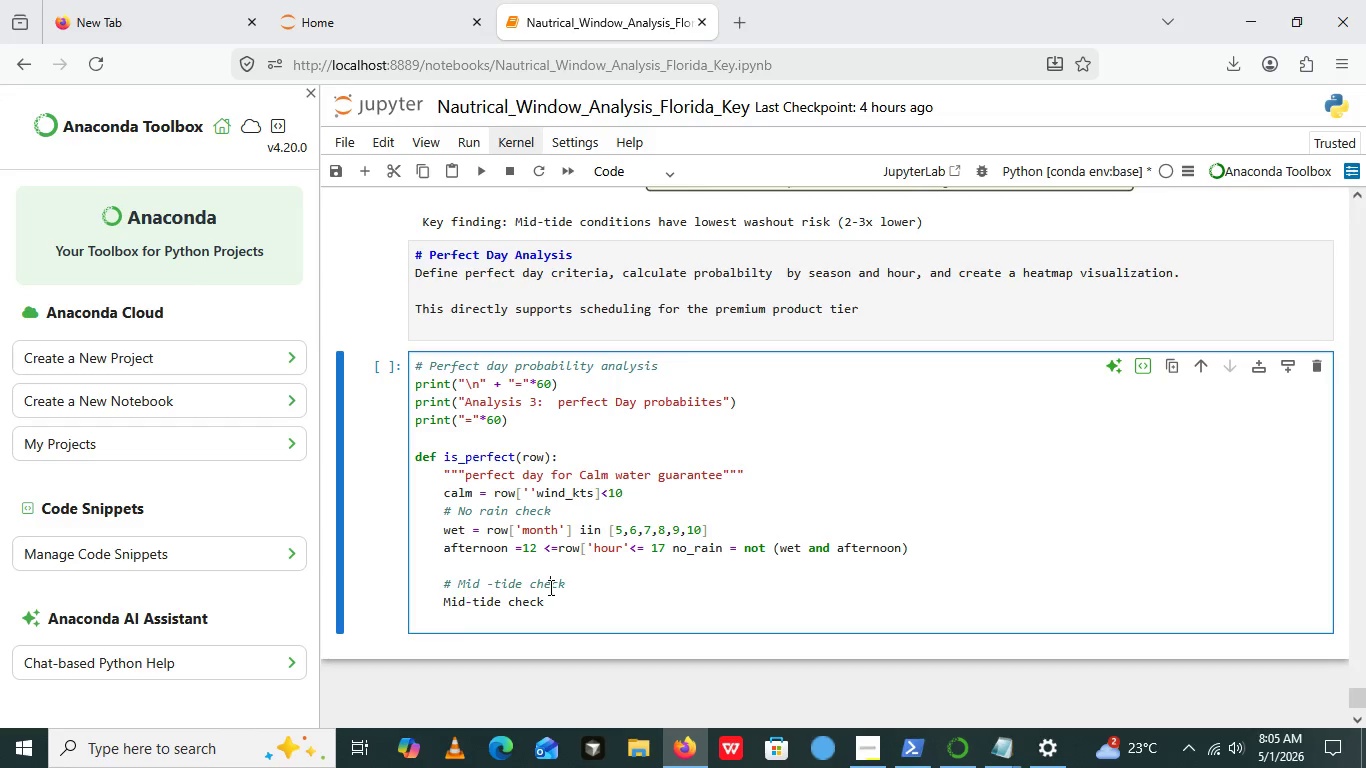 
left_click([549, 587])
 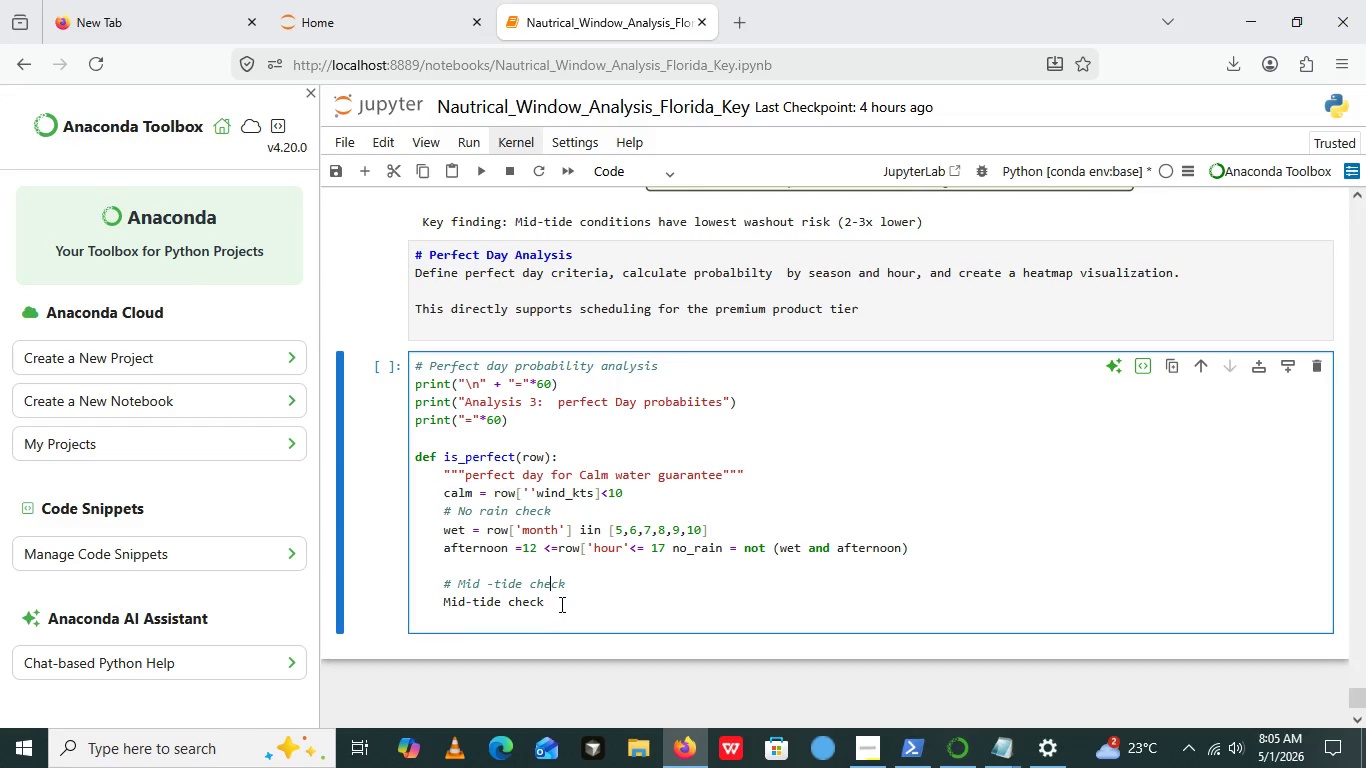 
left_click([560, 604])
 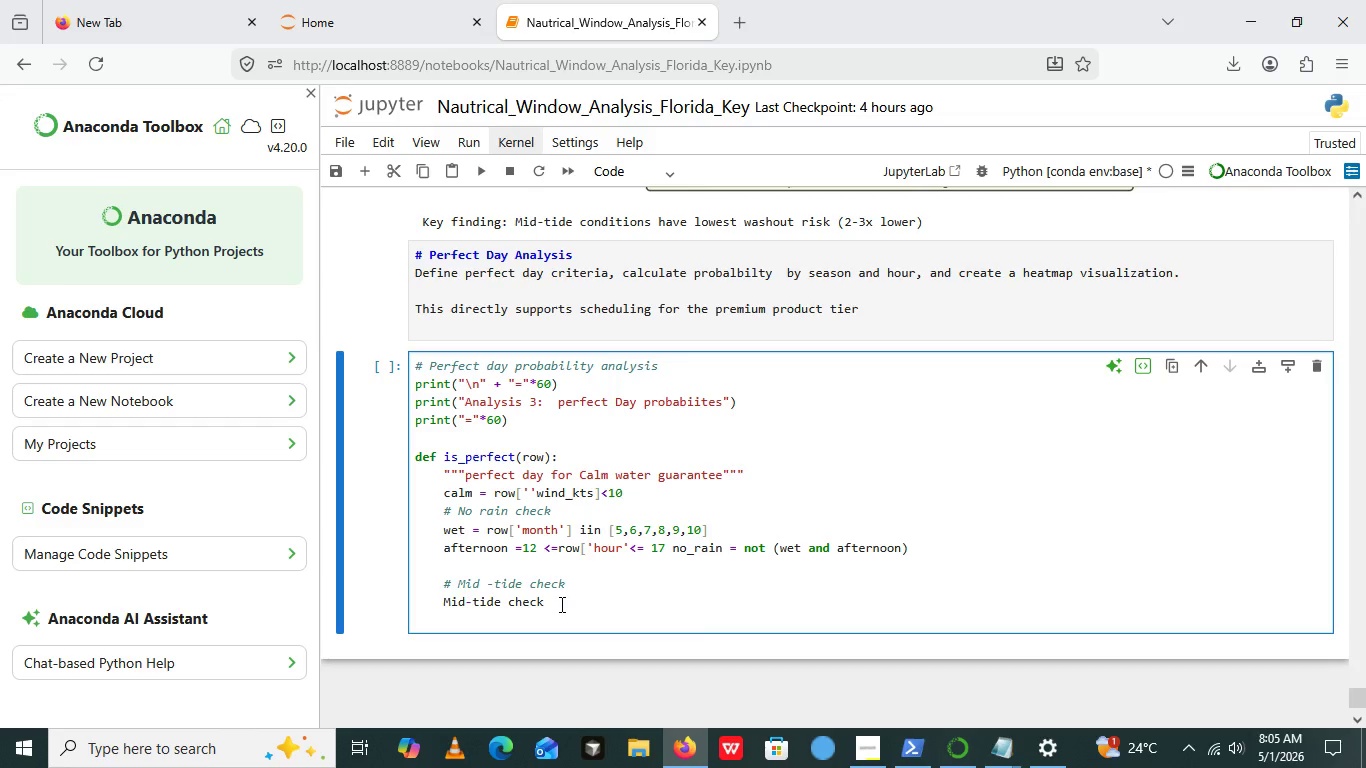 
wait(12.62)
 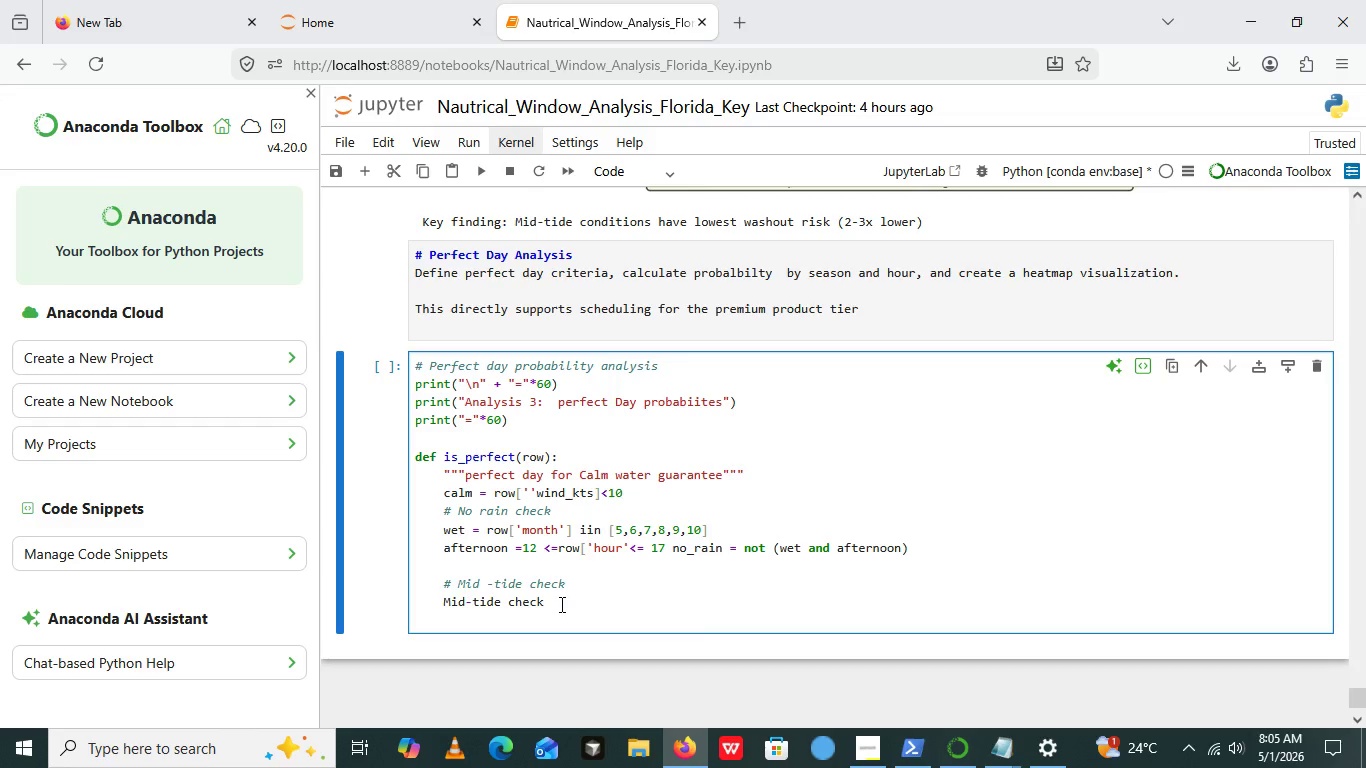 
key(Backspace)
key(Backspace)
key(Backspace)
key(Backspace)
key(Backspace)
type(= 1,0<= row.gwt())
 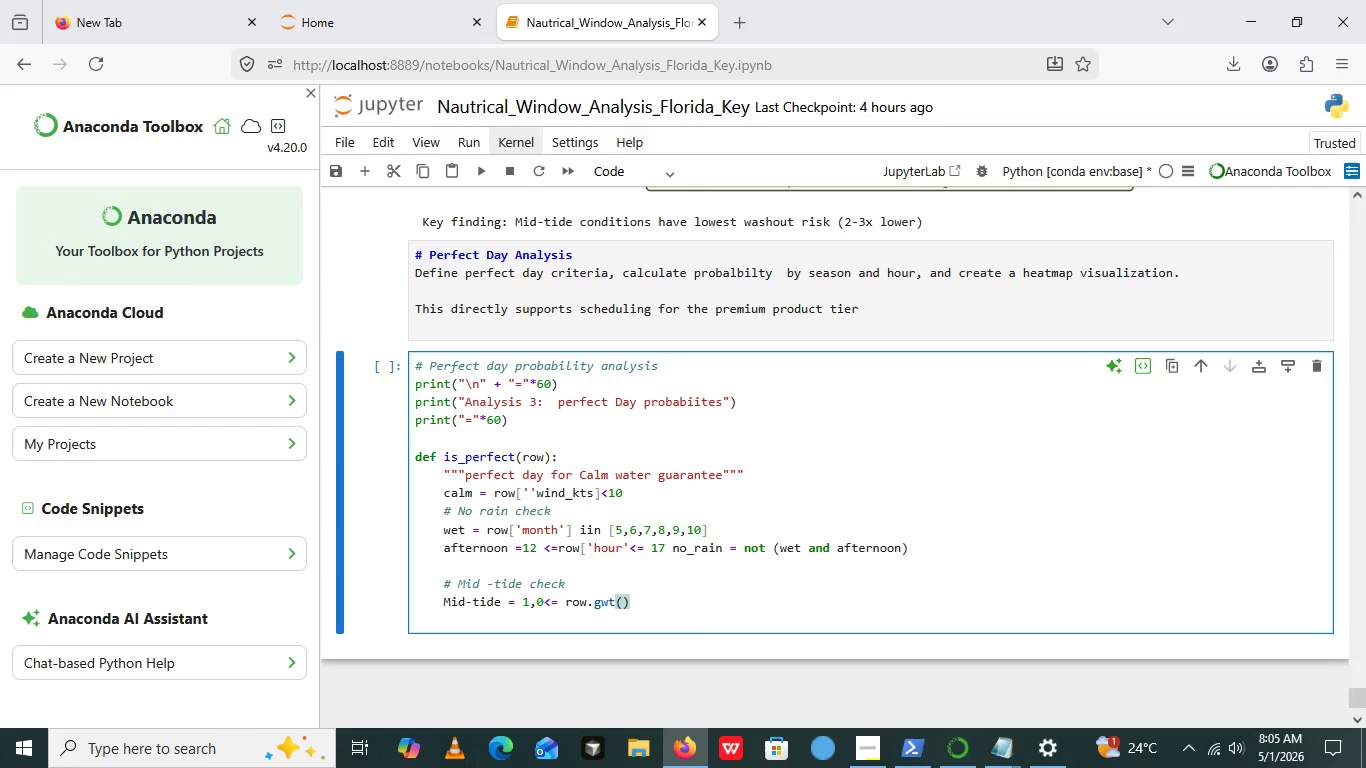 
key(ArrowLeft)
 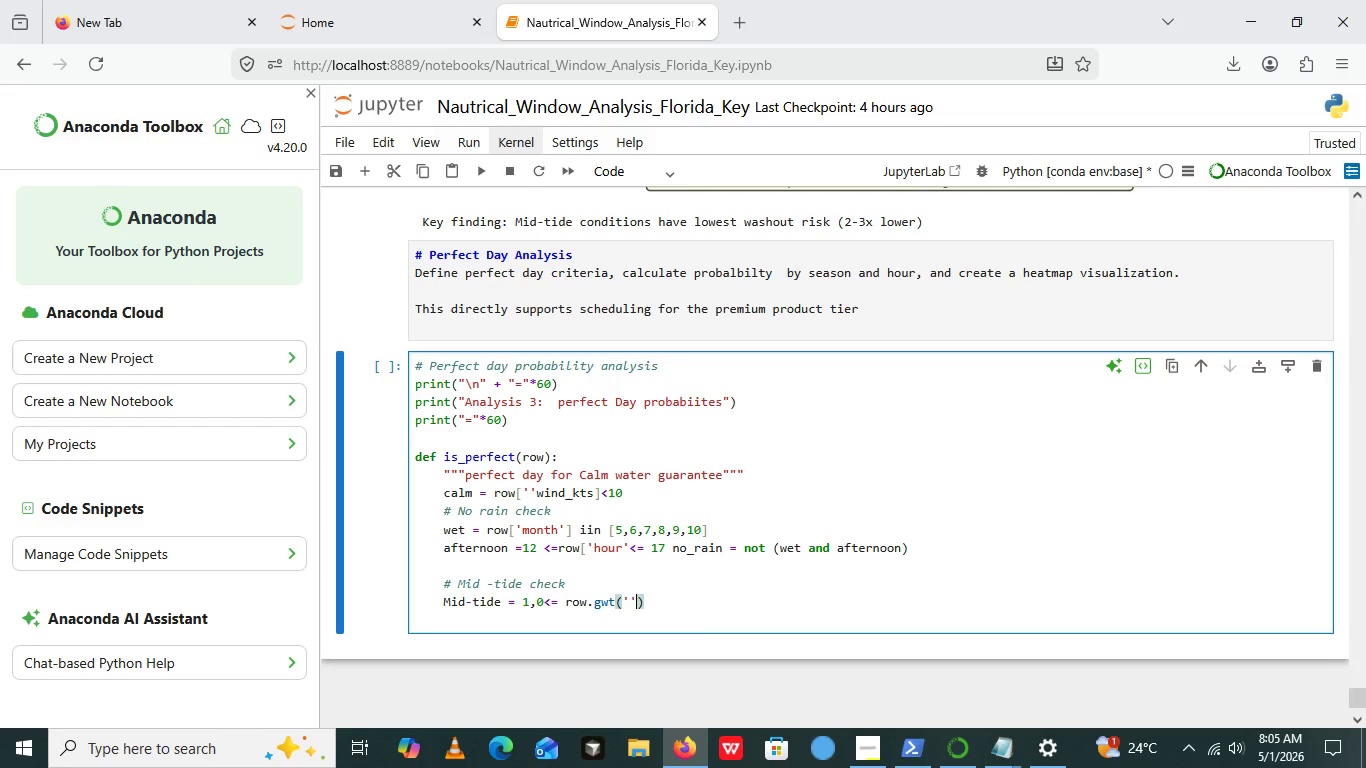 
key(Quote)
 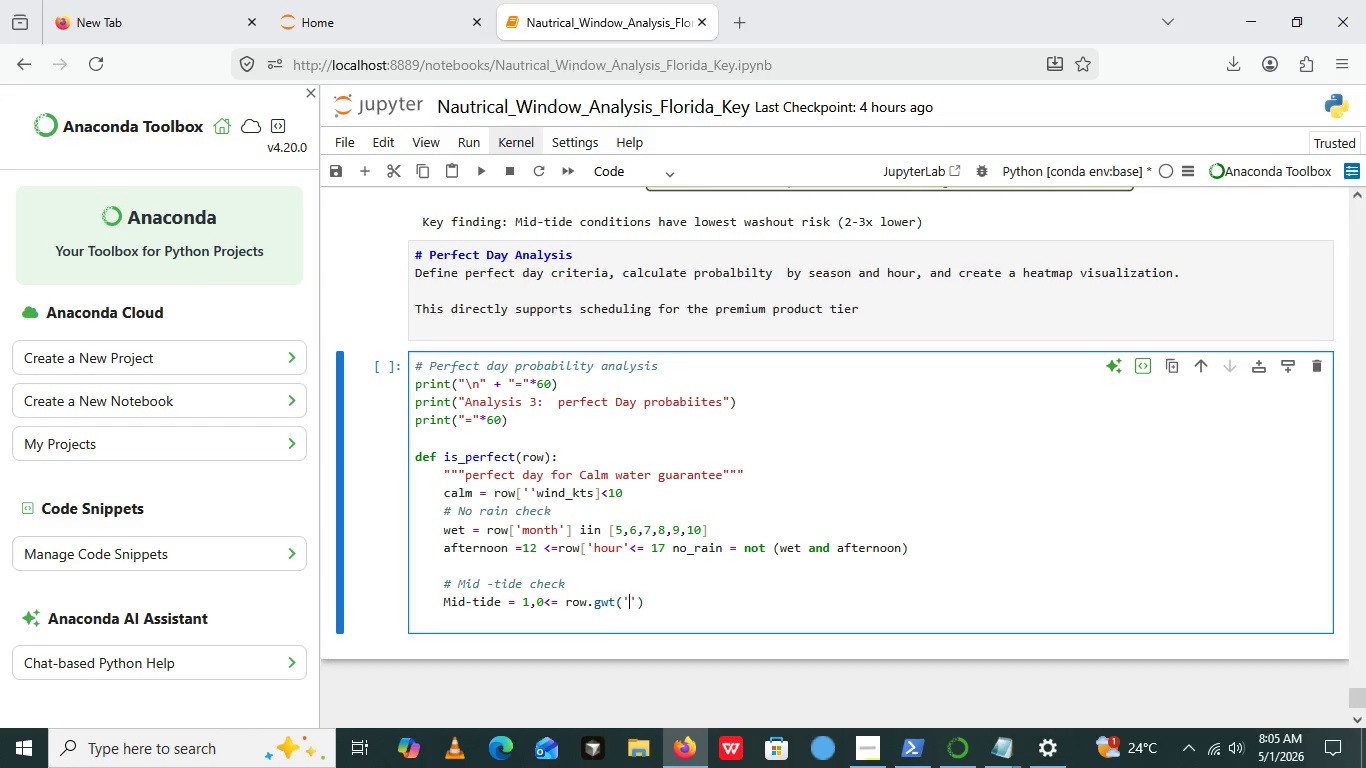 
key(Quote)
 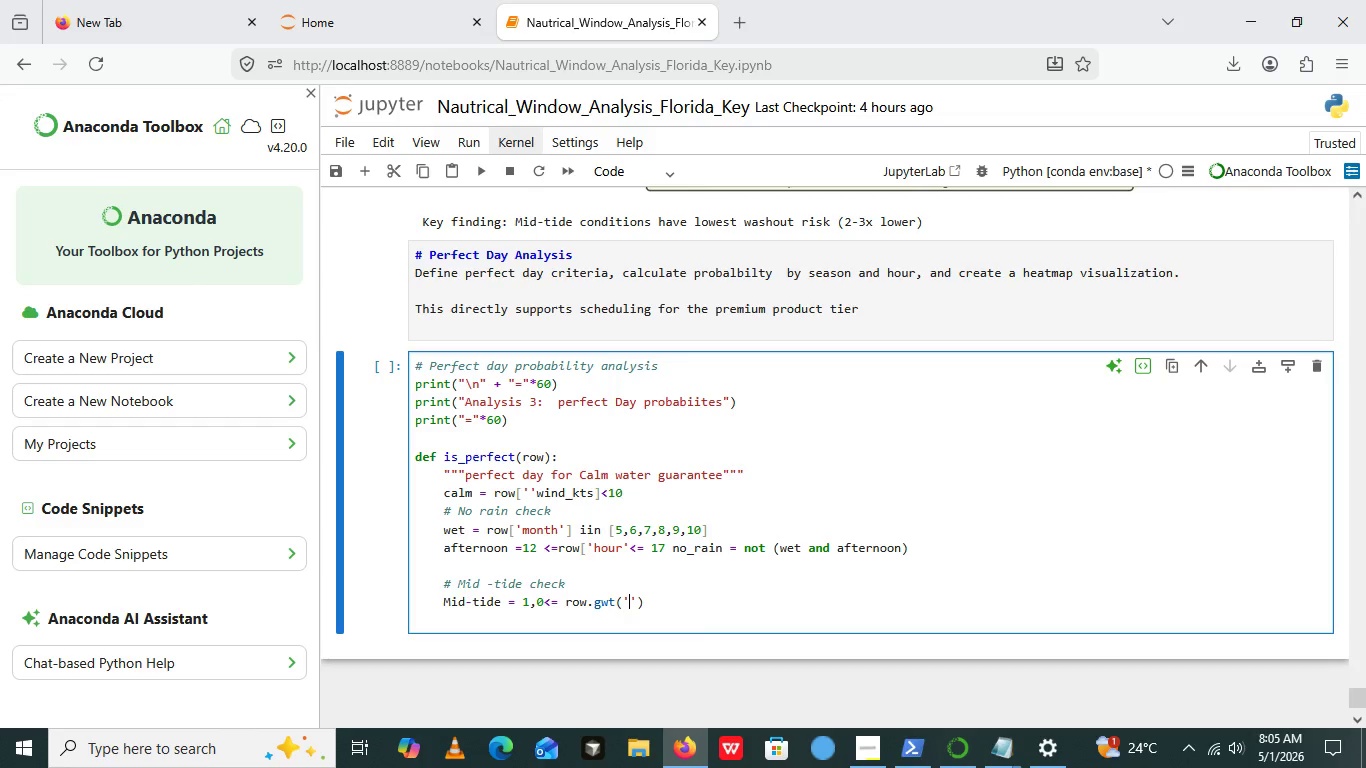 
key(ArrowLeft)
 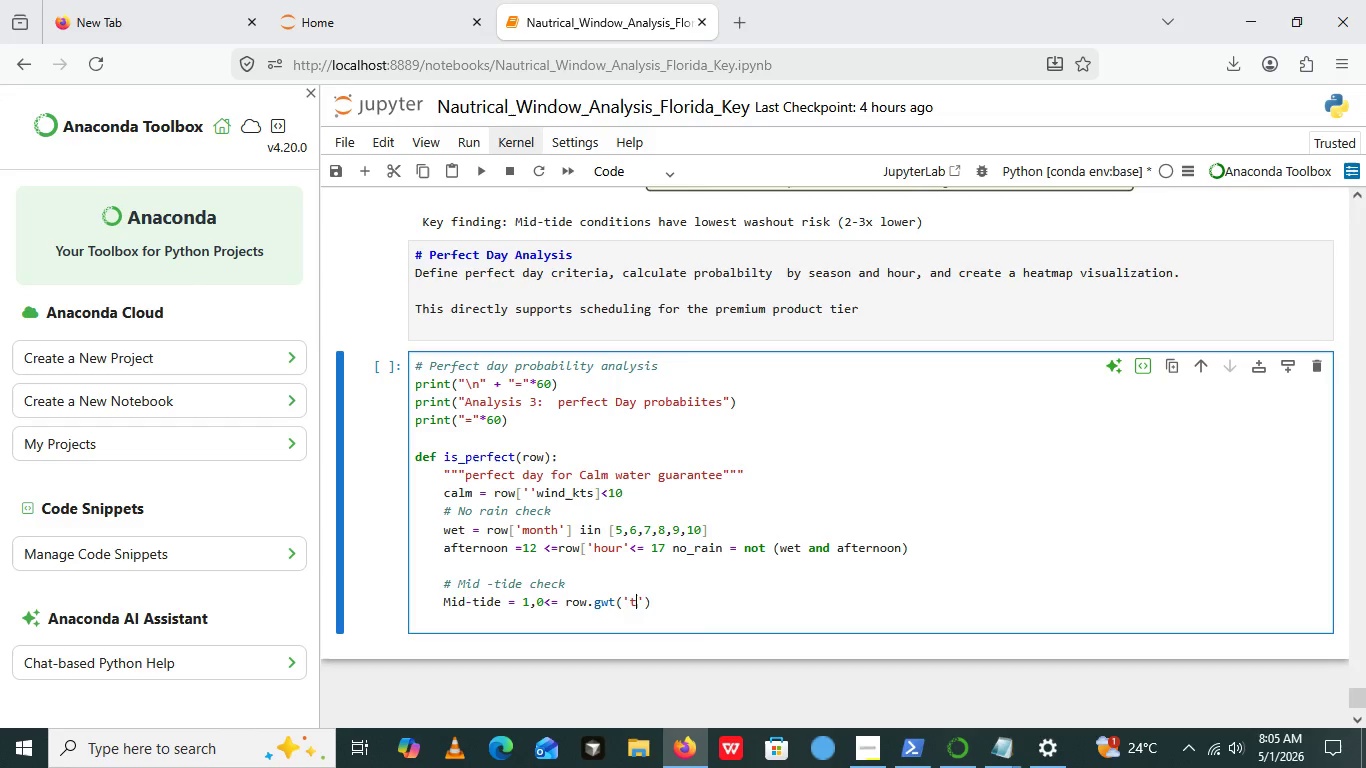 
type(tide_ft)
 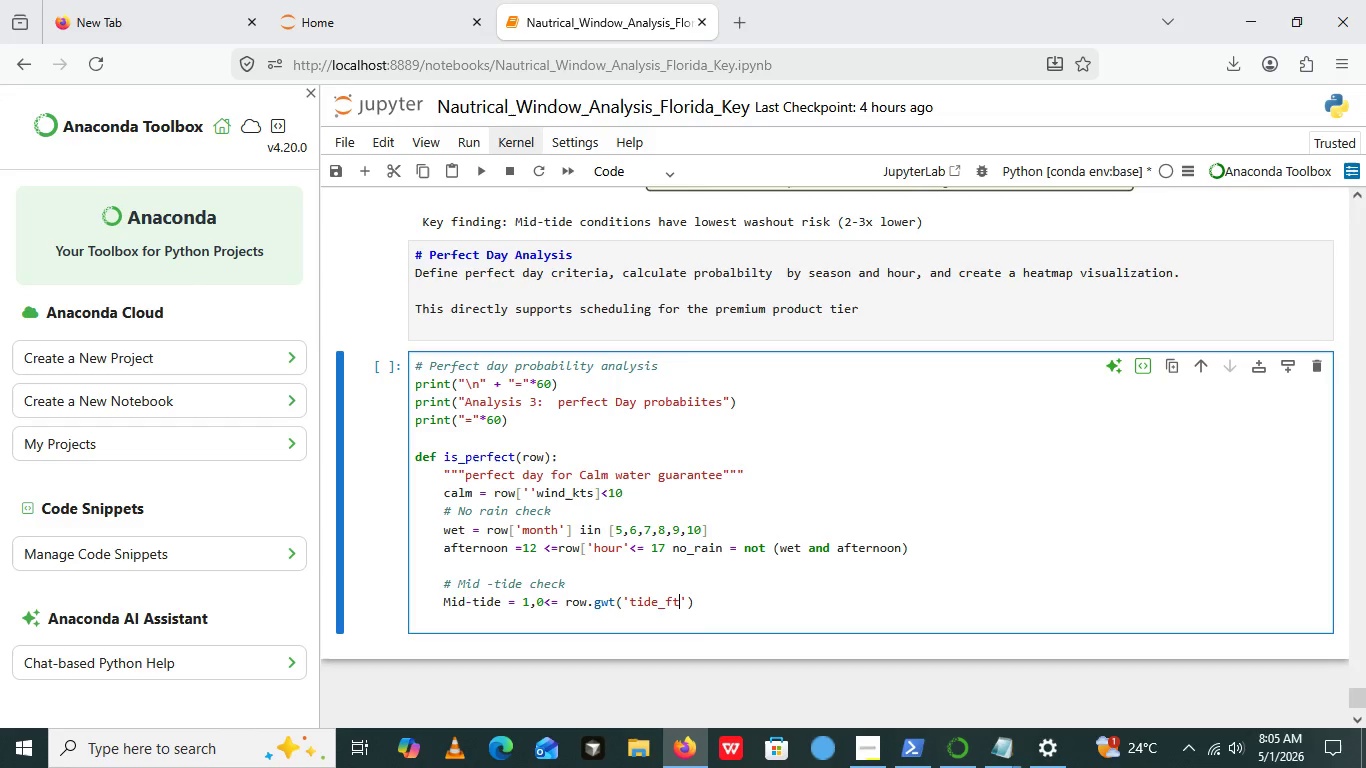 
key(ArrowRight)
 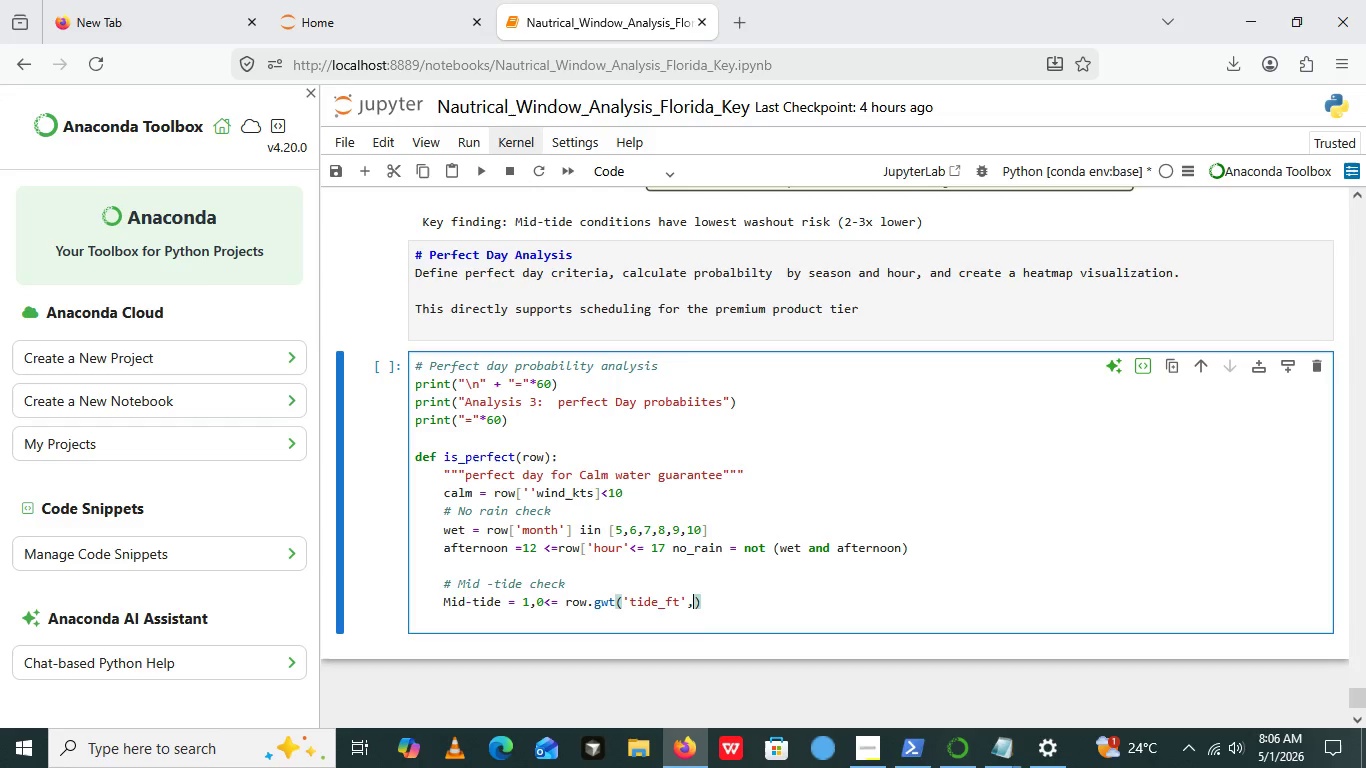 
key(Comma)
 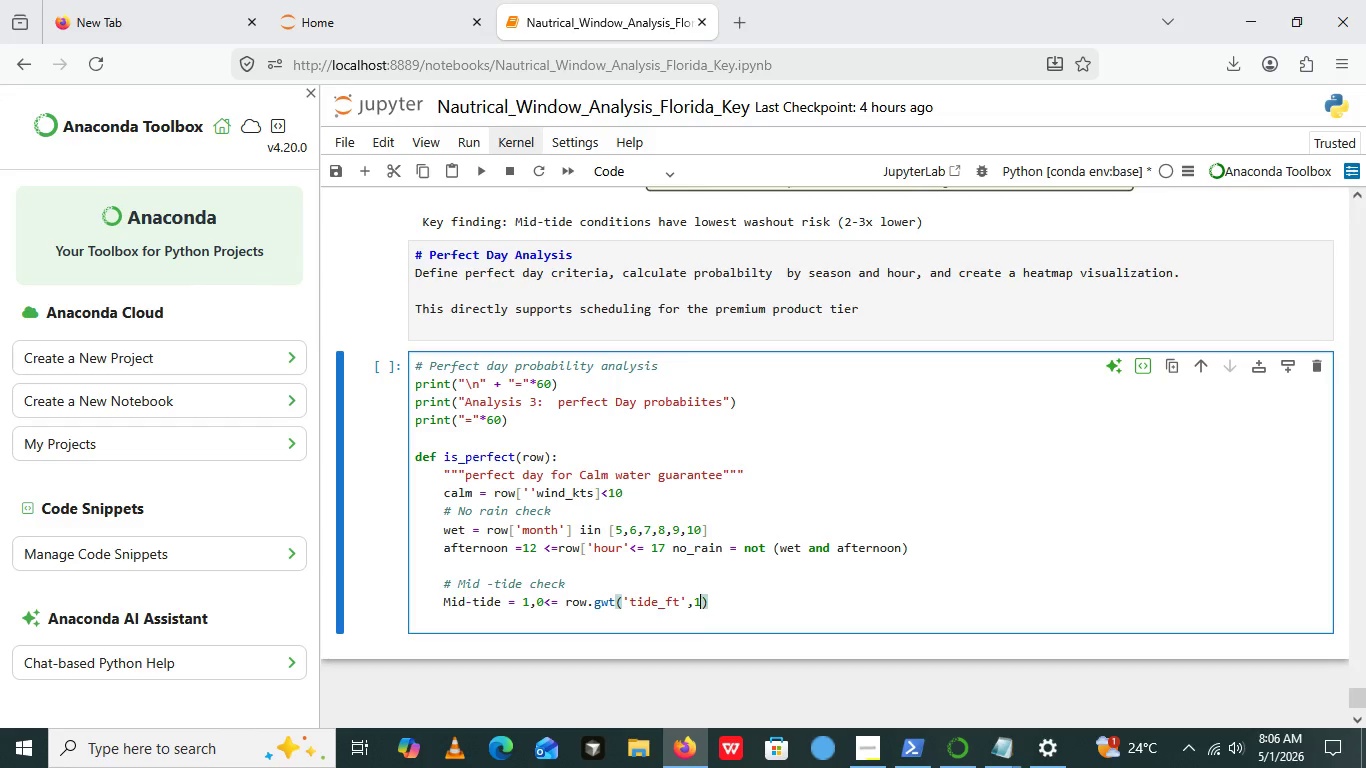 
key(1)
 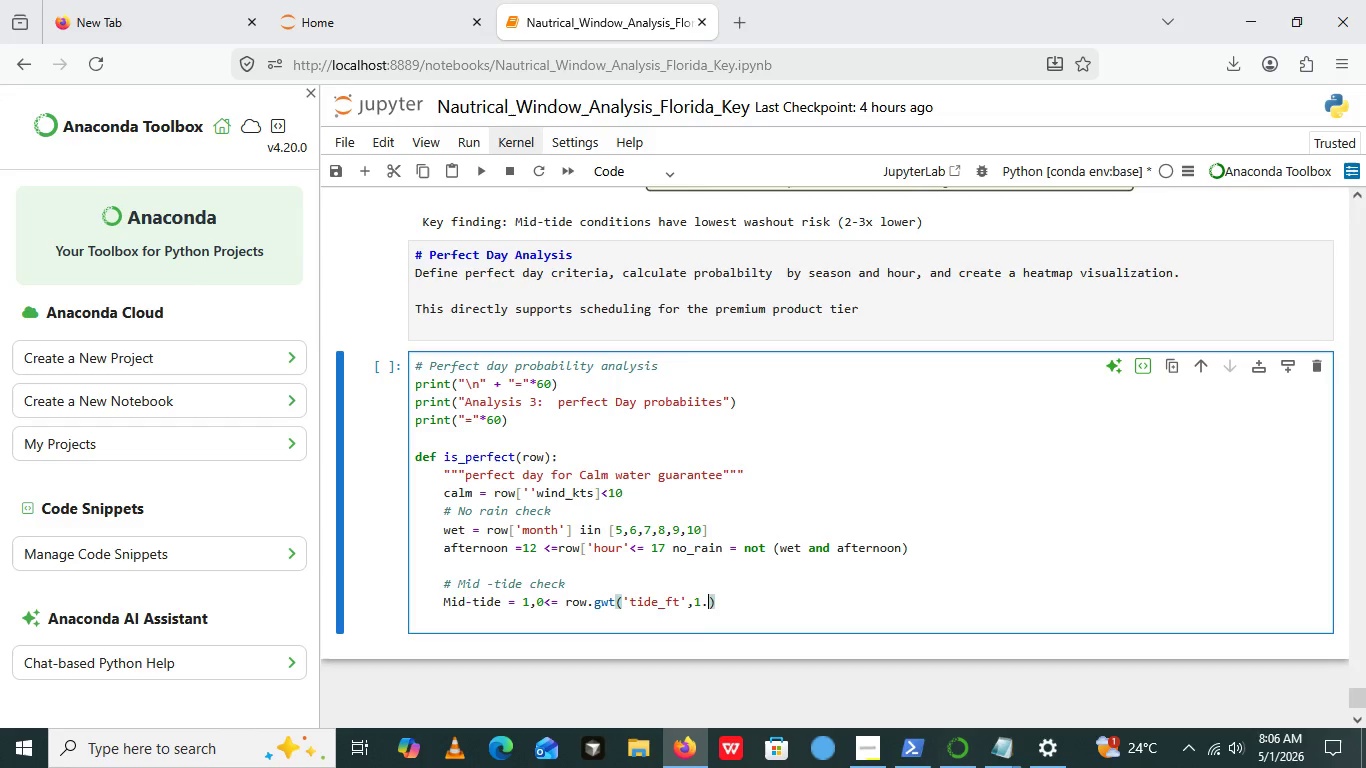 
key(Period)
 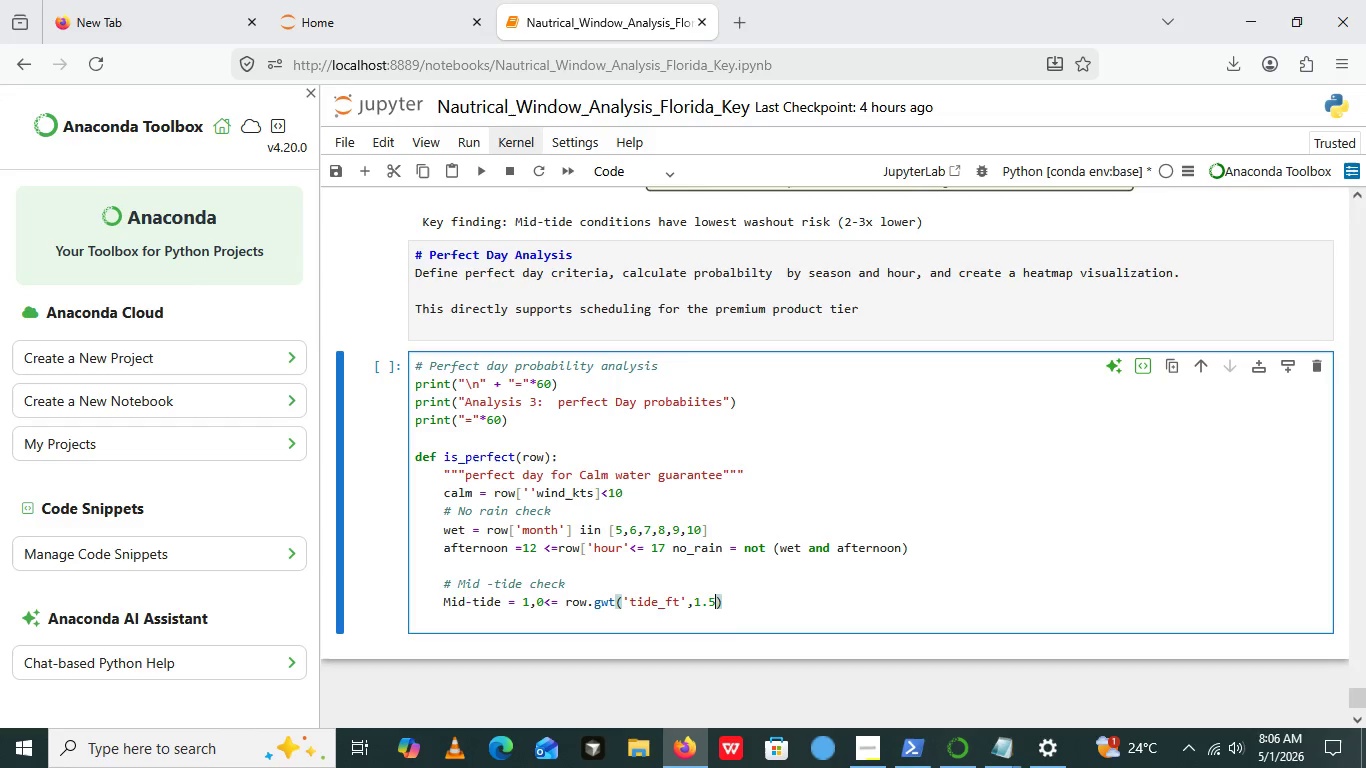 
key(5)
 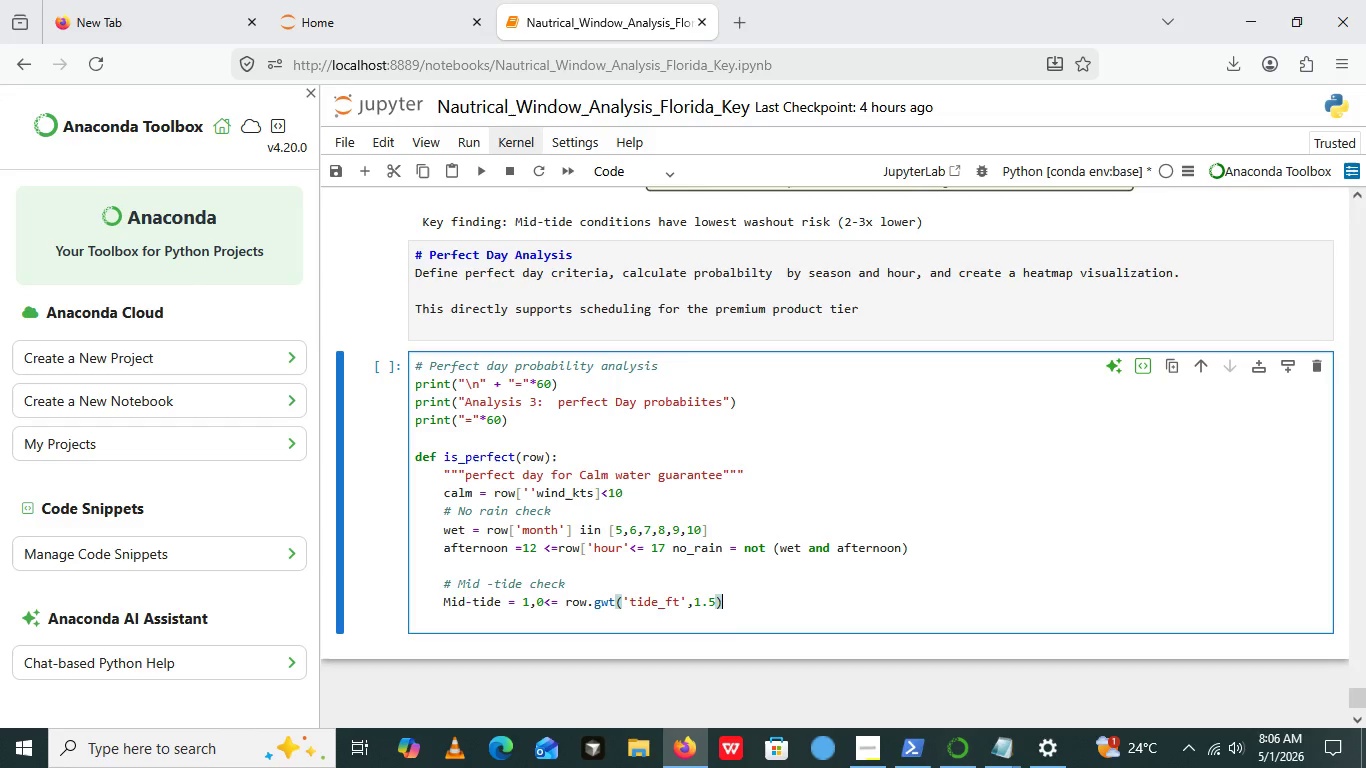 
key(ArrowRight)
 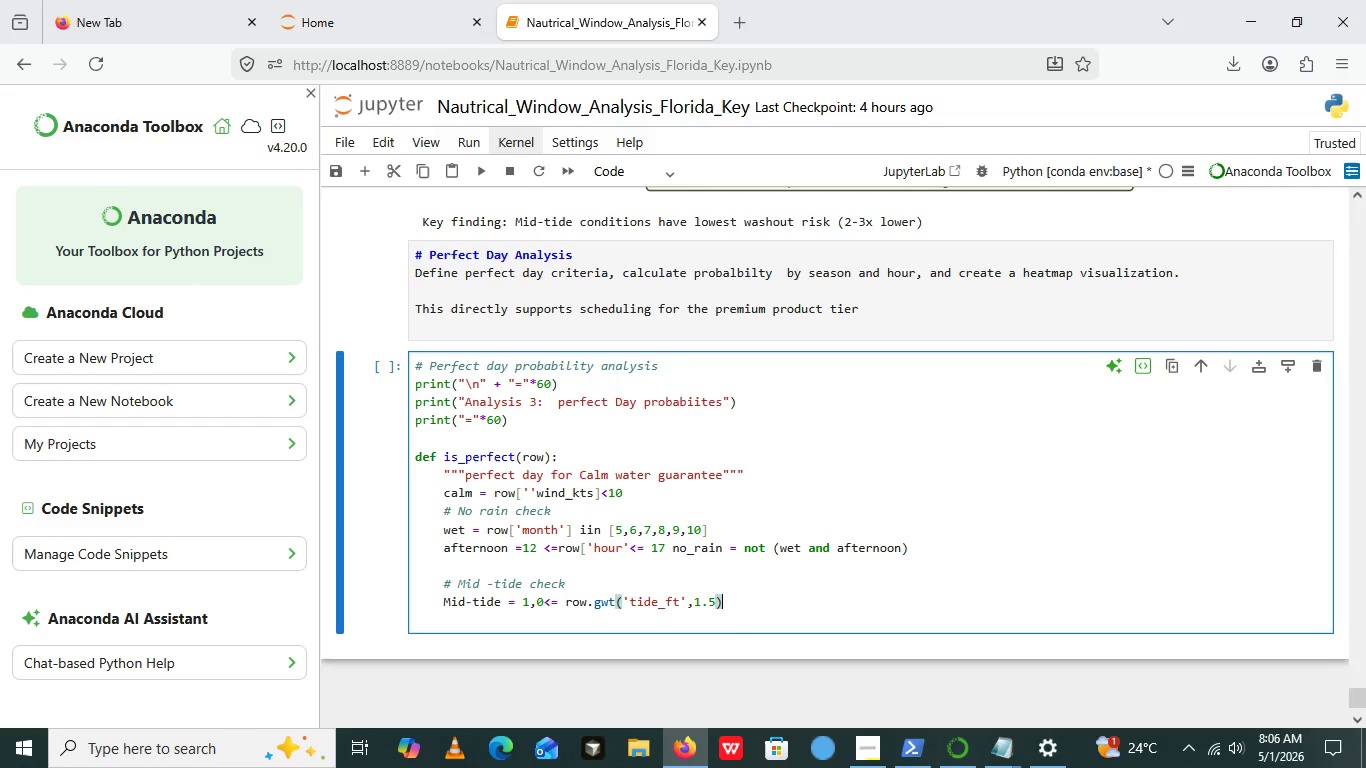 
key(Shift+ArrowUp)
 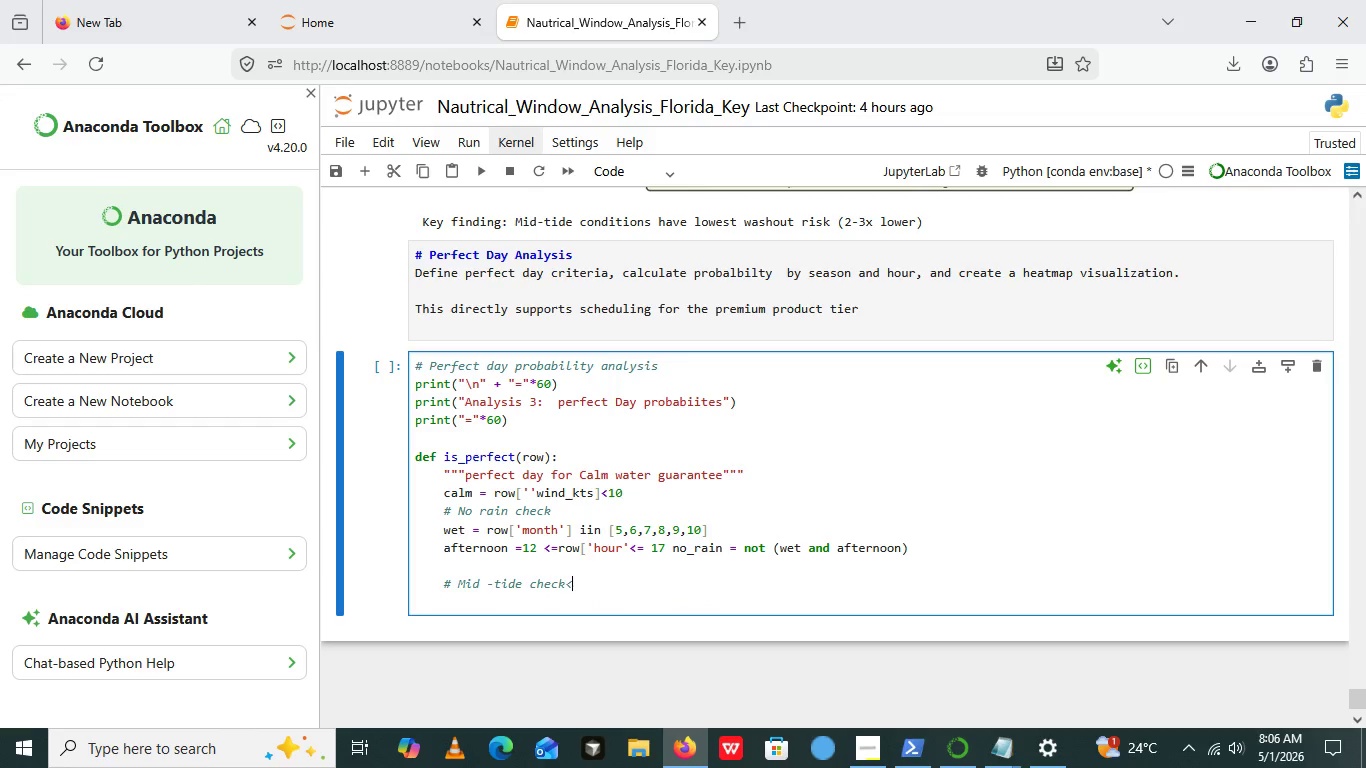 
key(Shift+Comma)
 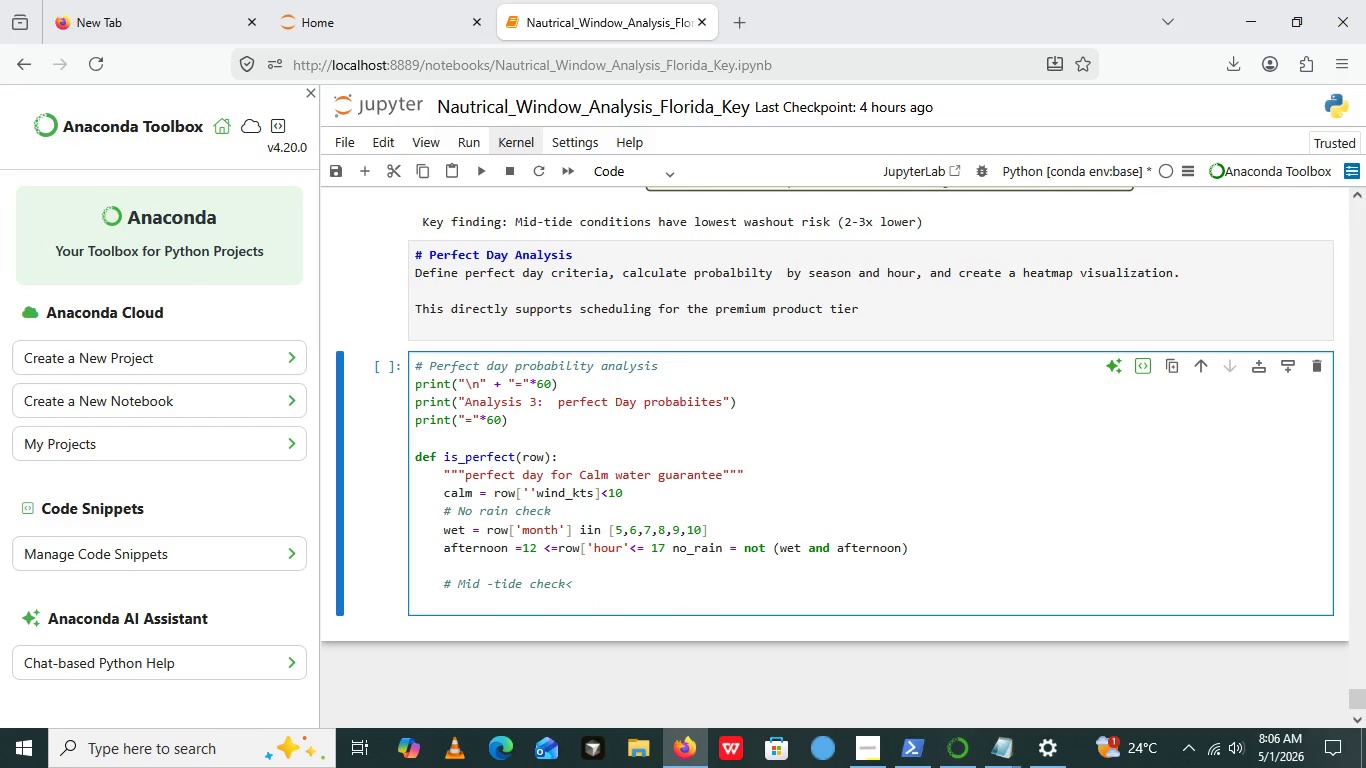 
key(Control+Z)
 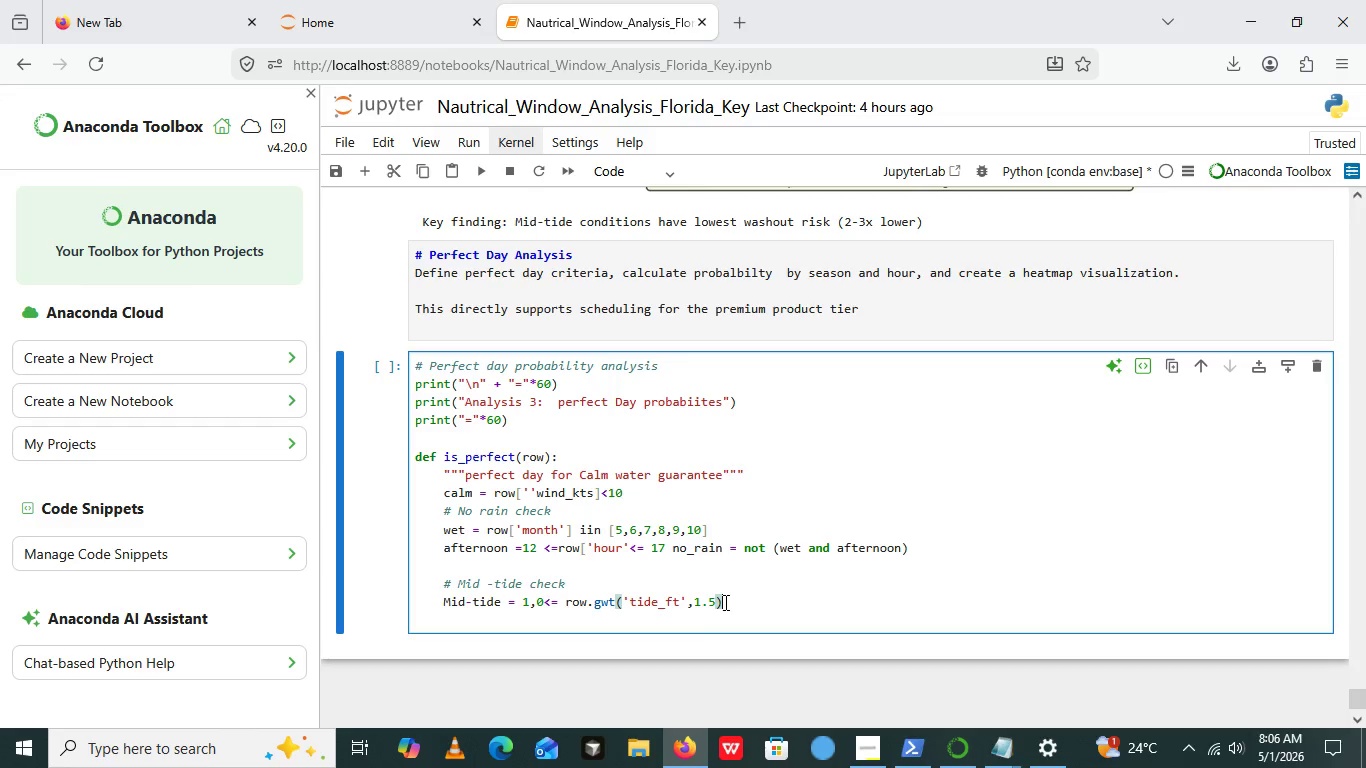 
left_click([724, 602])
 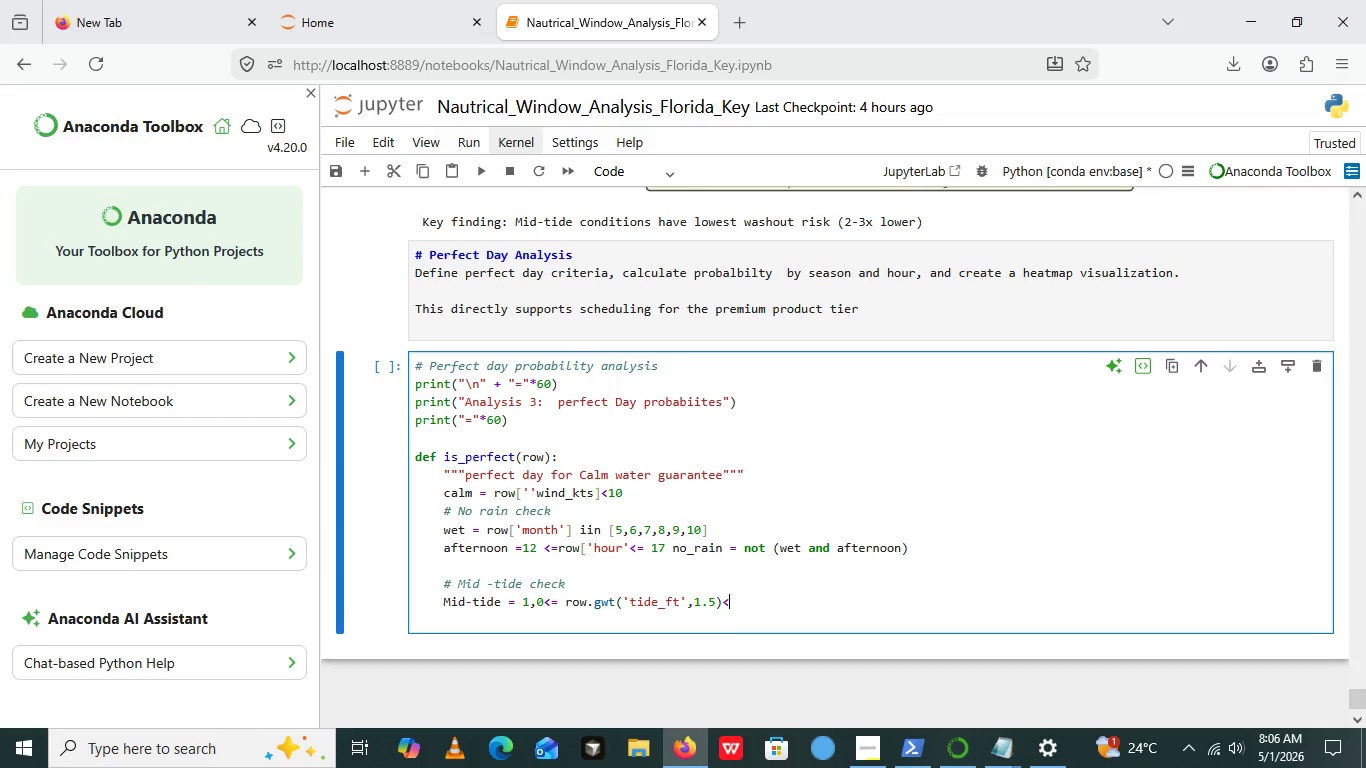 
key(Shift+Comma)
 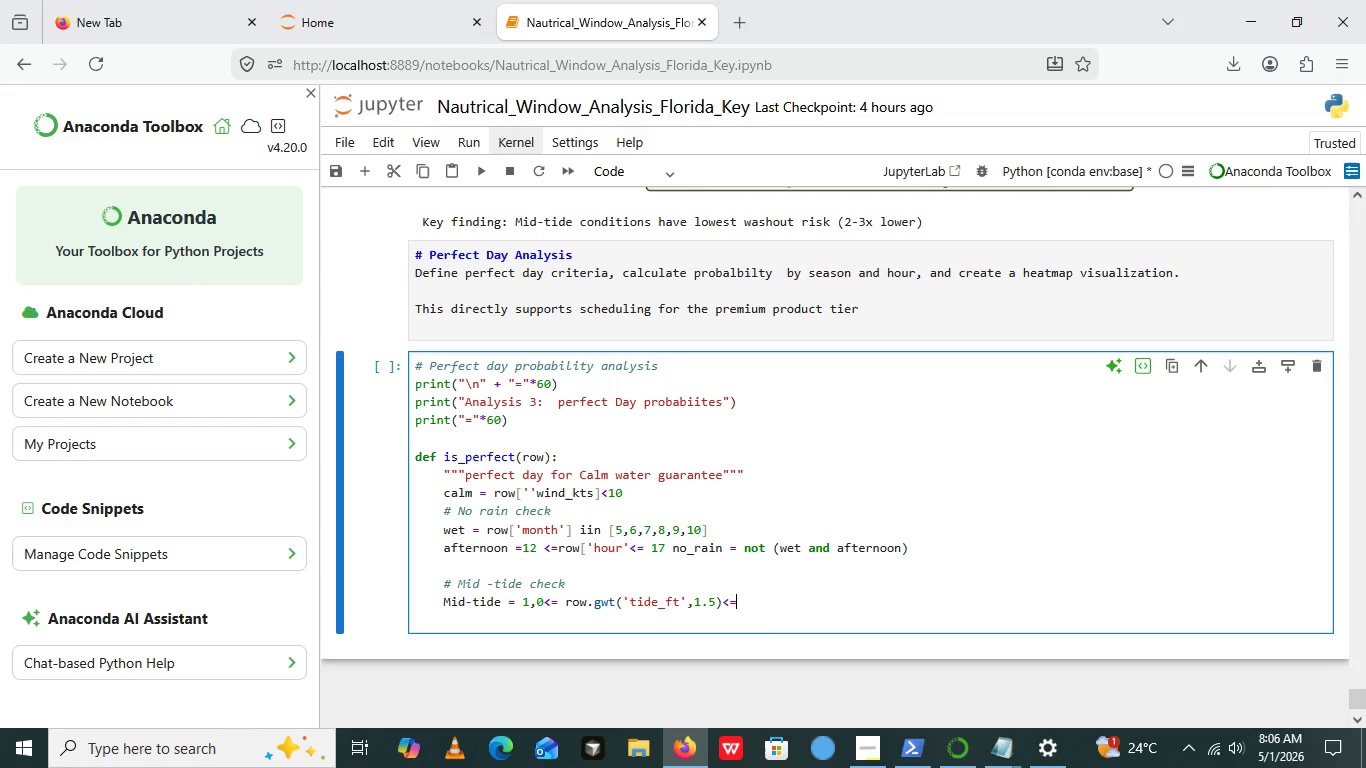 
key(Equal)
 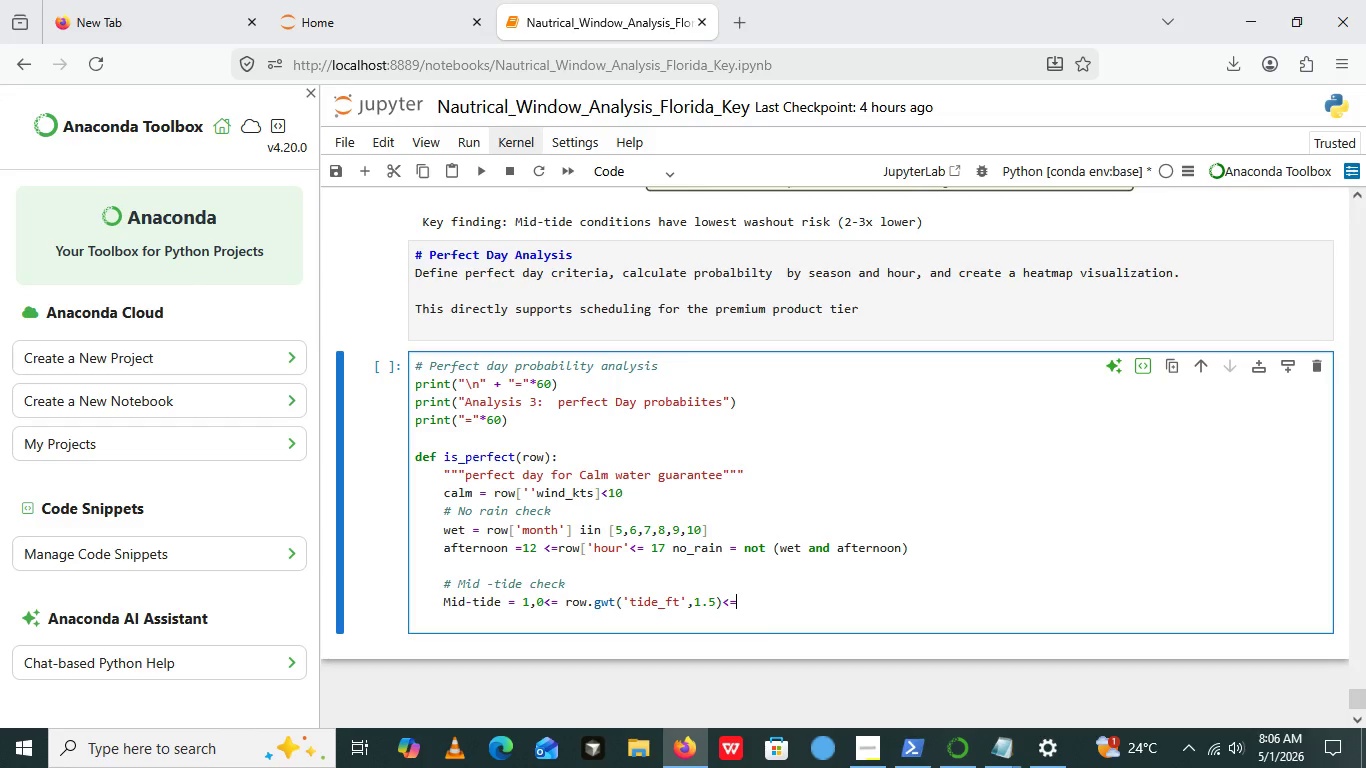 
key(Space)
 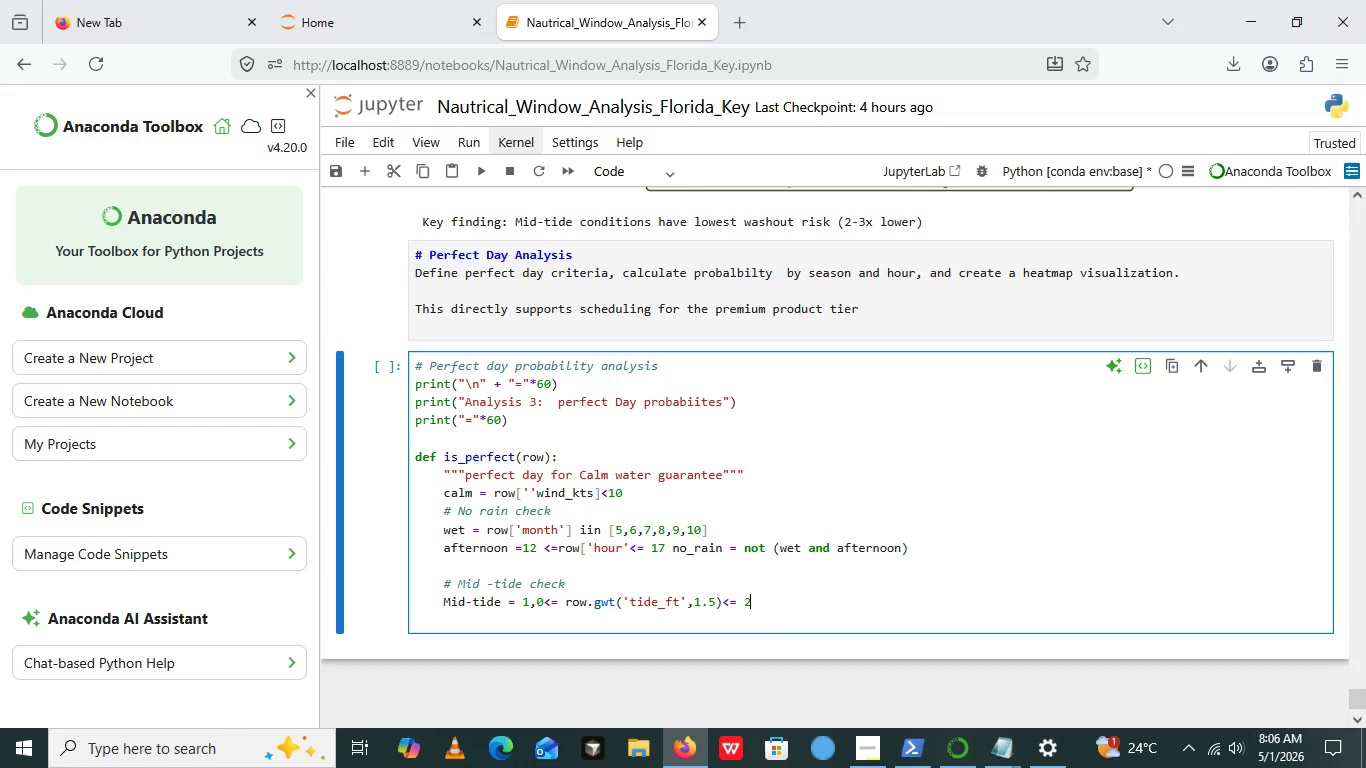 
key(2)
 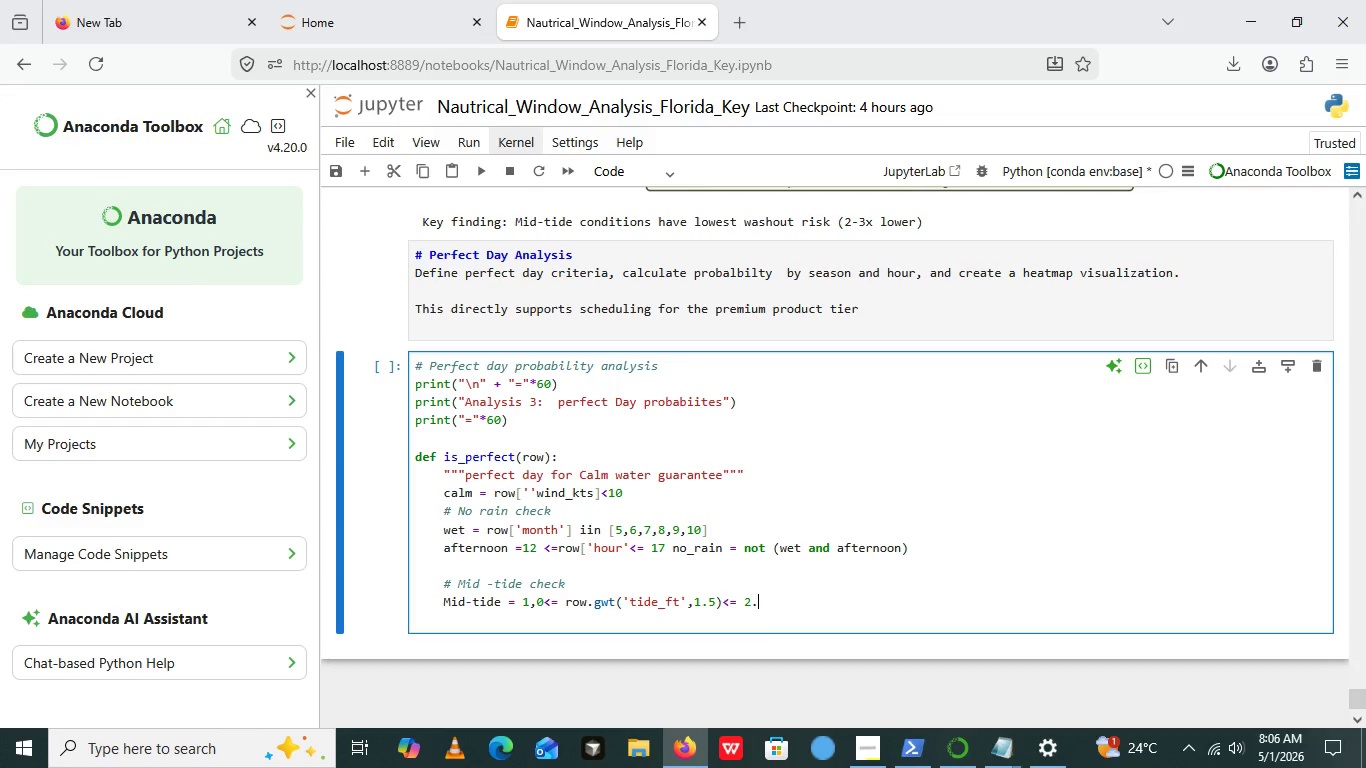 
key(Period)
 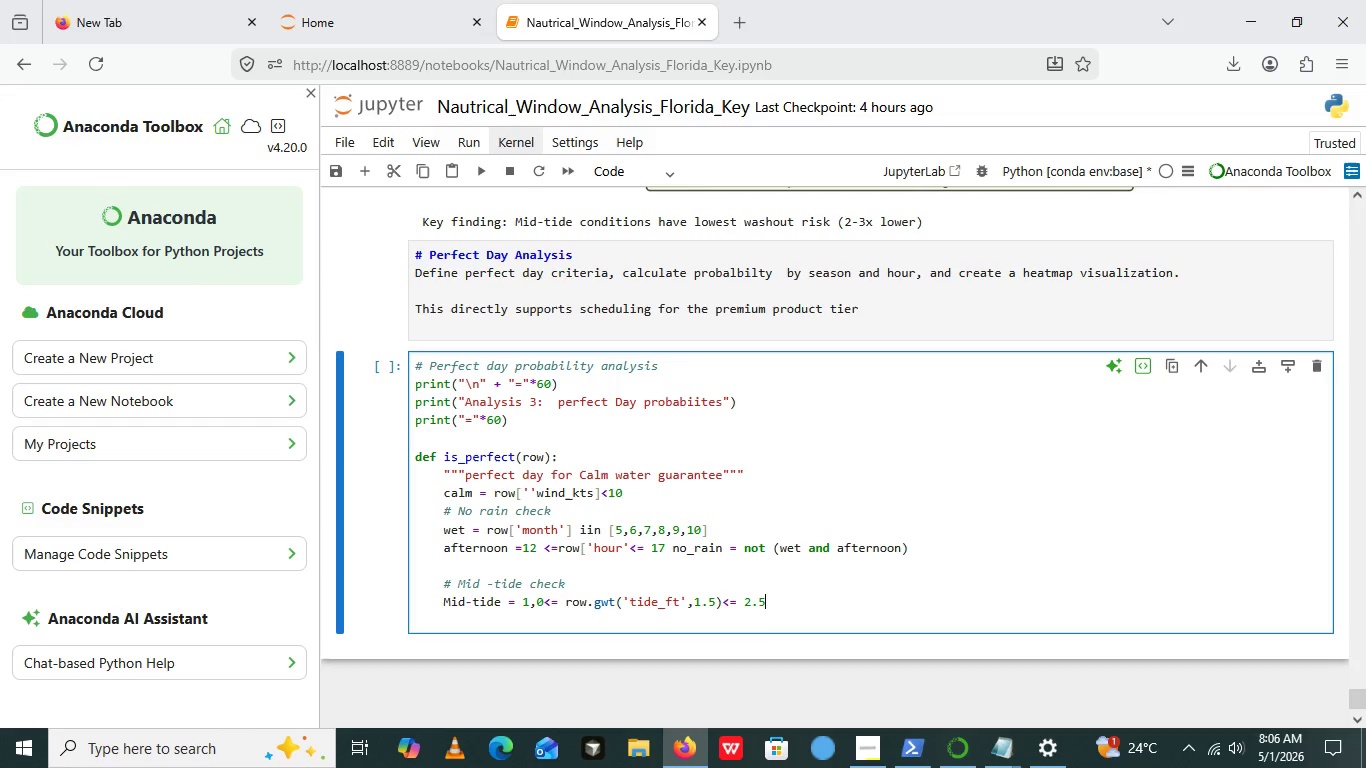 
key(5)
 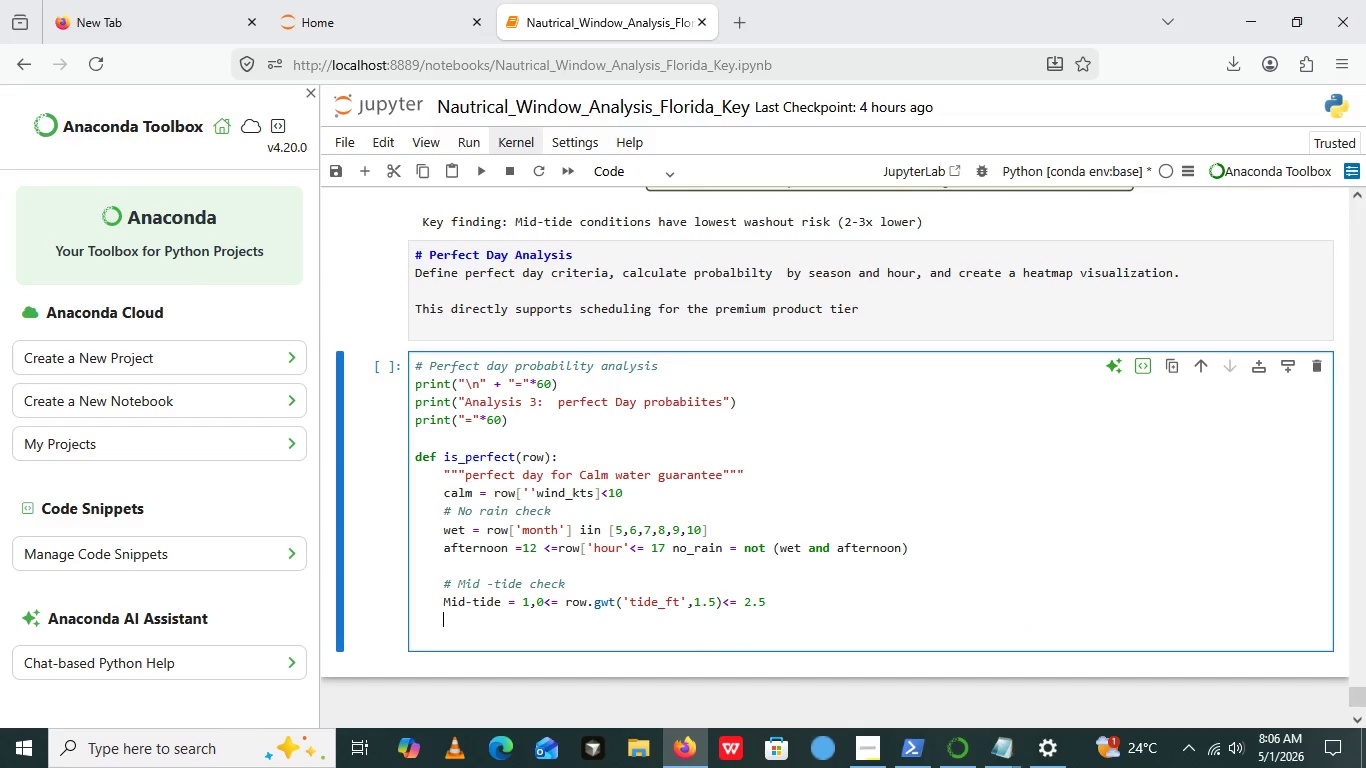 
key(Enter)
 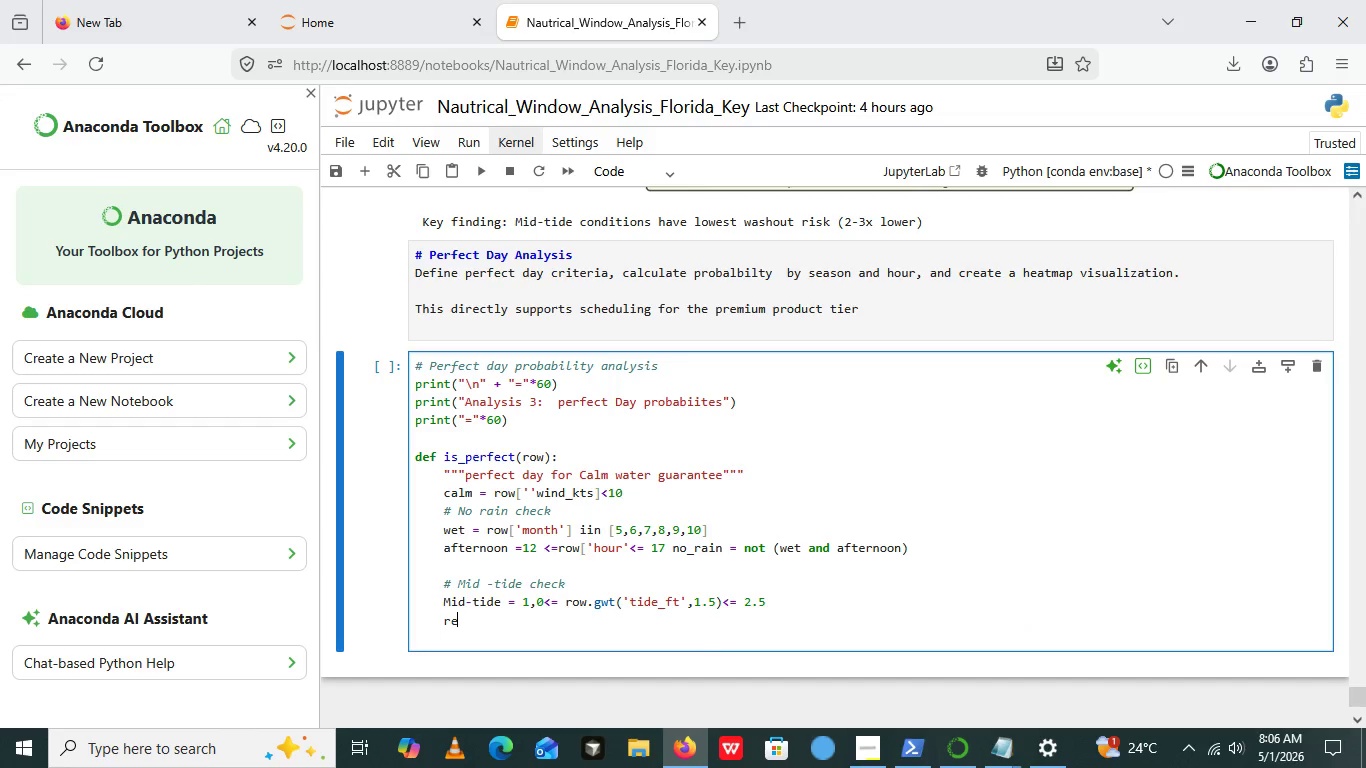 
type(return calm and  n_rain and mid _tide)
 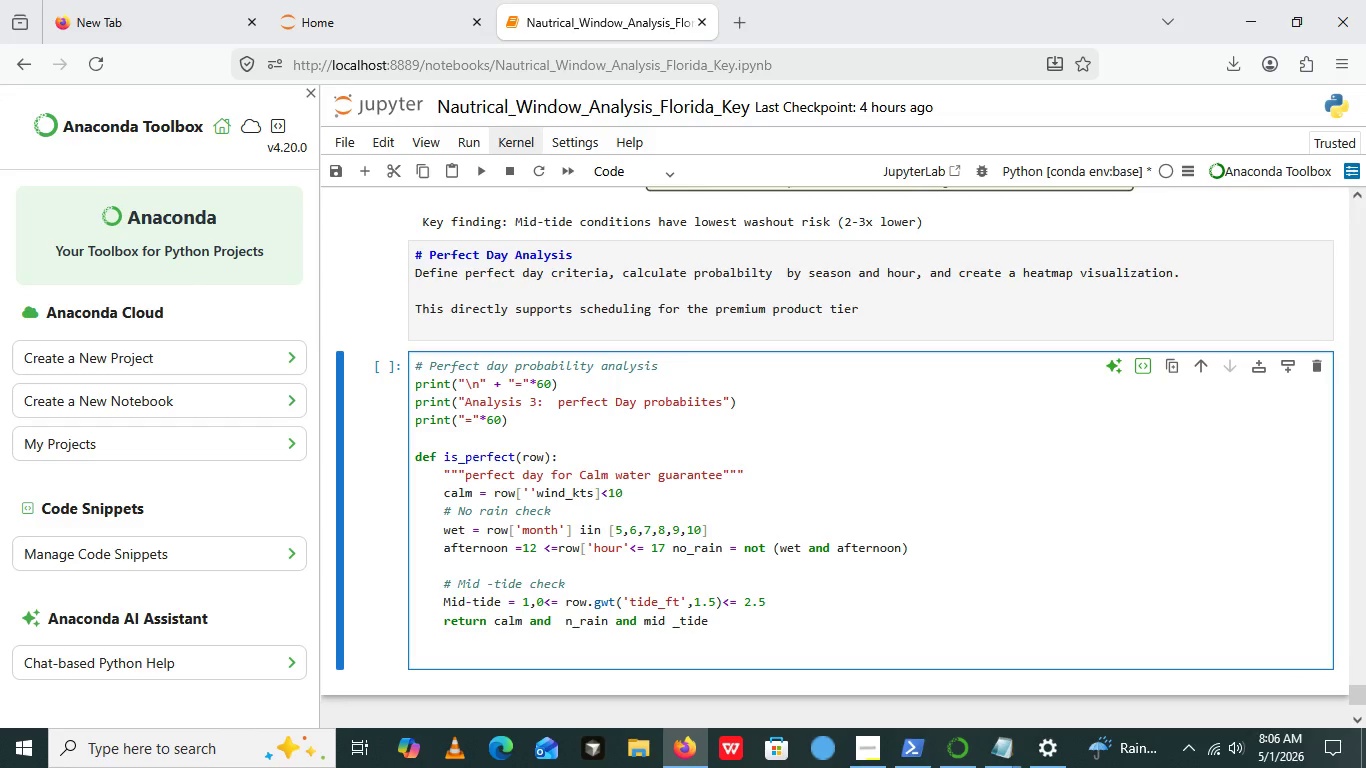 
 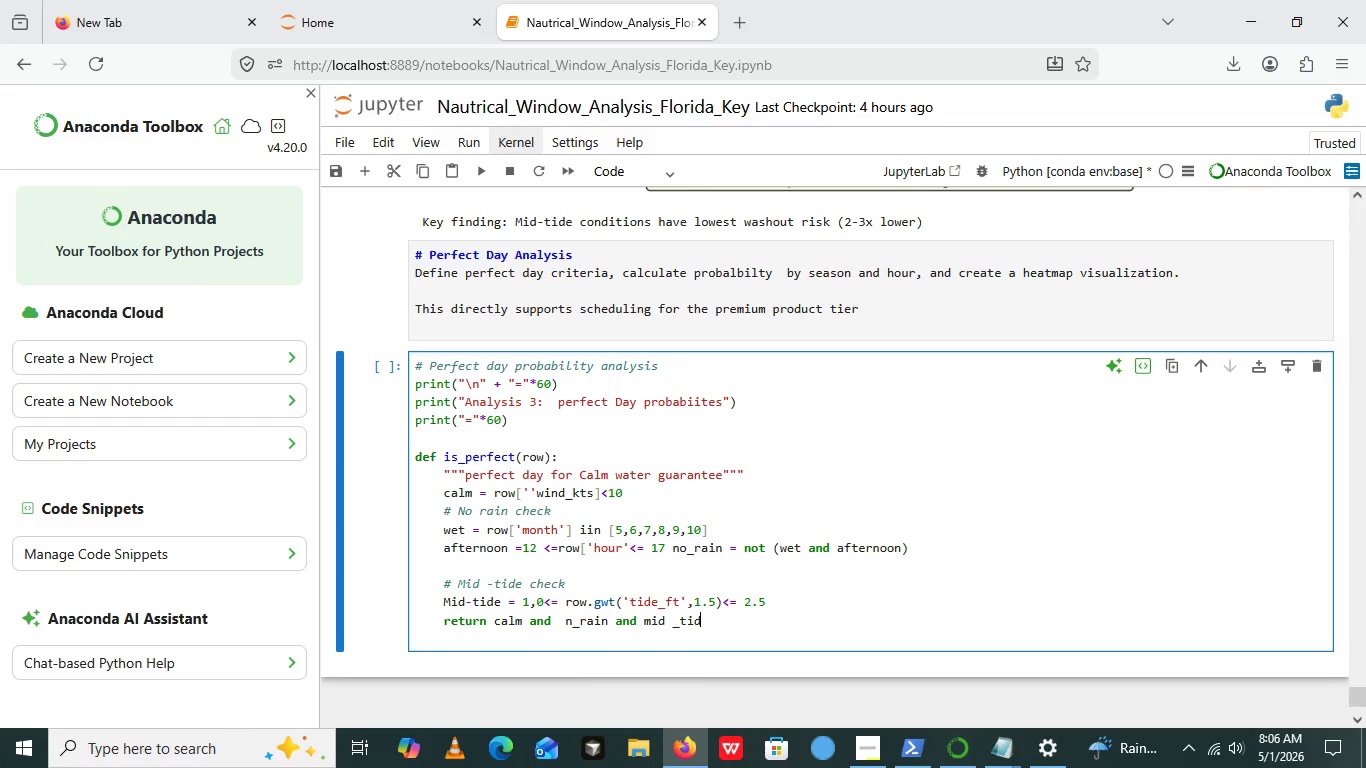 
key(Enter)
 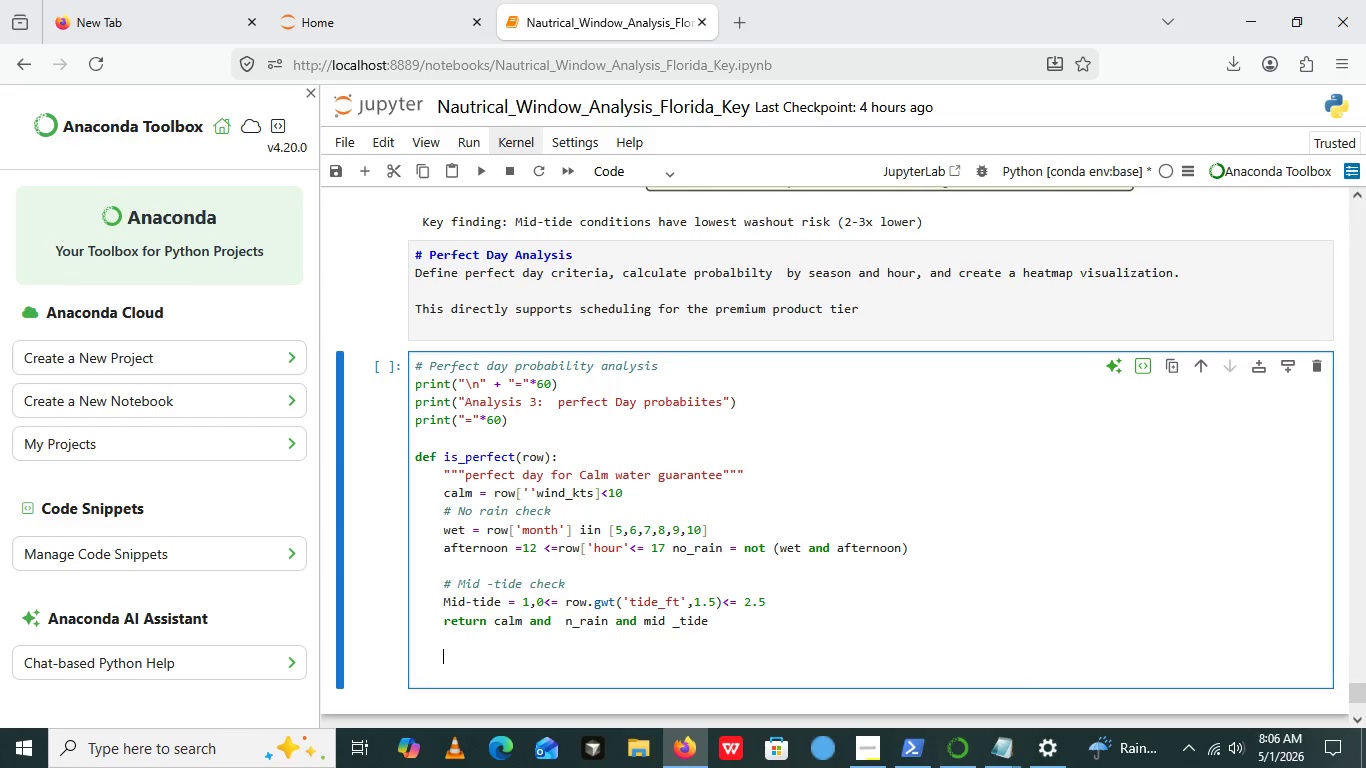 
key(Enter)
 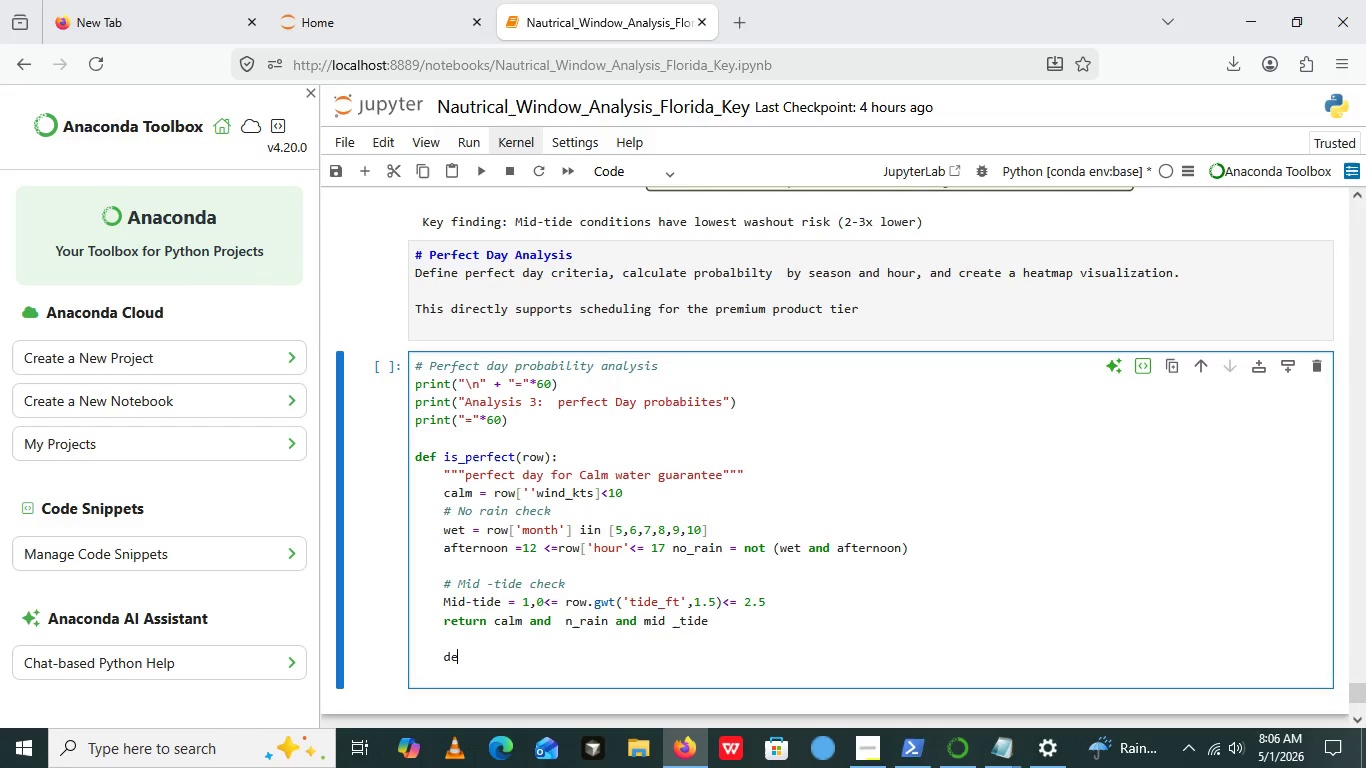 
type(de)
key(Backspace)
type(f[])
 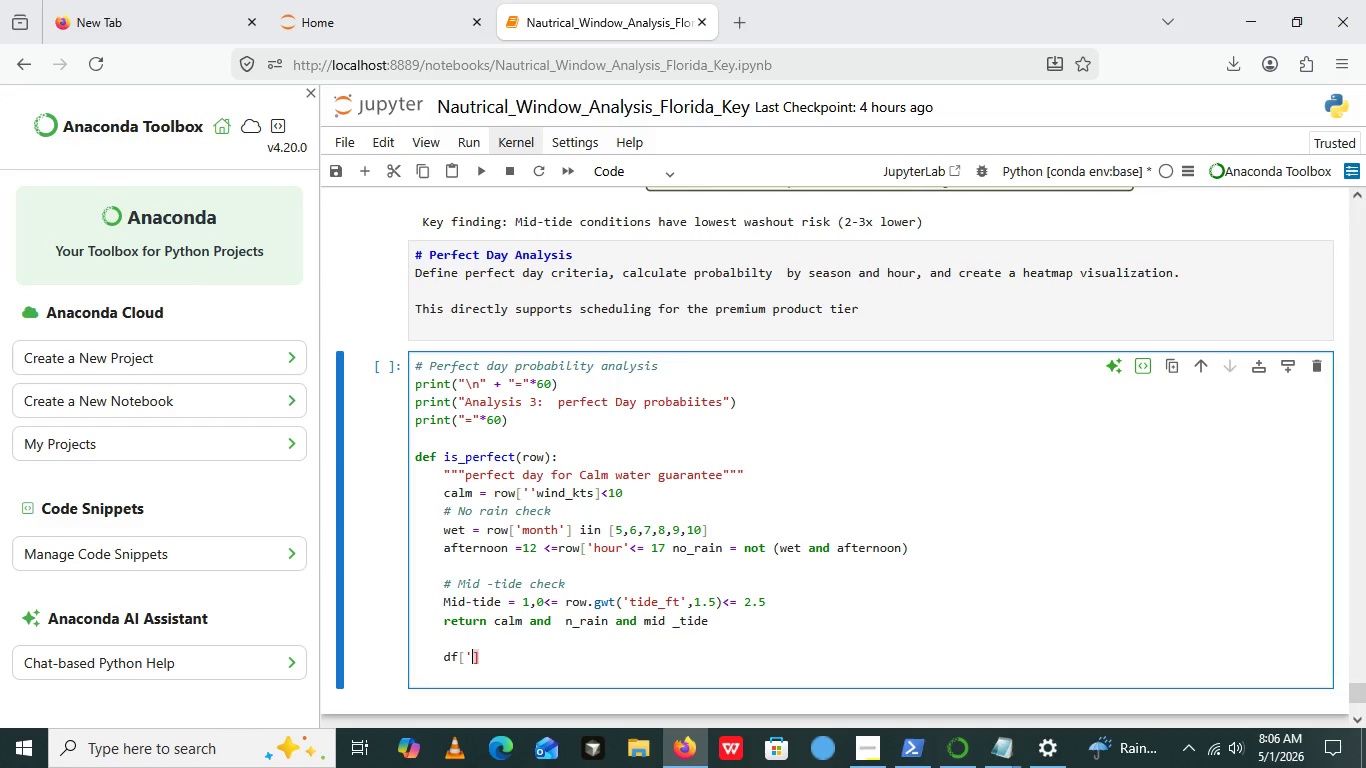 
key(ArrowLeft)
 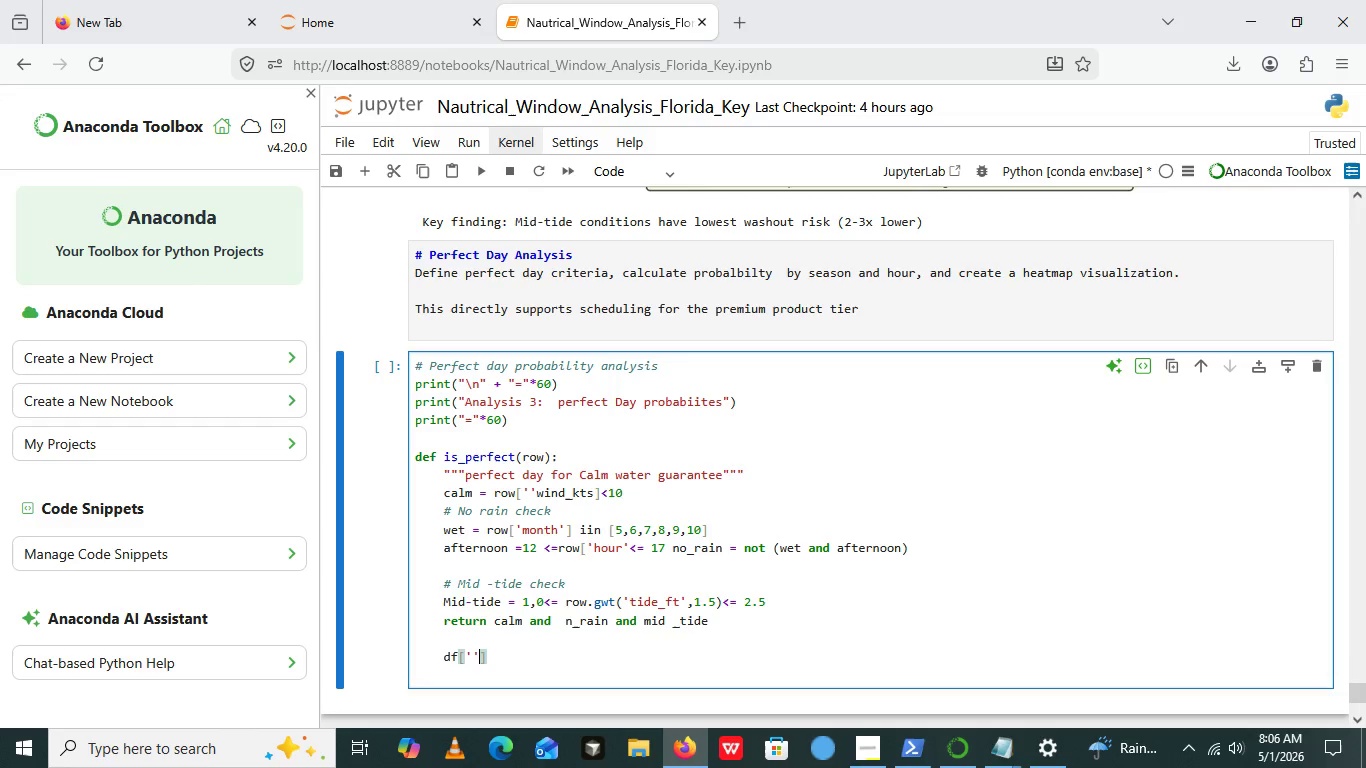 
key(Quote)
 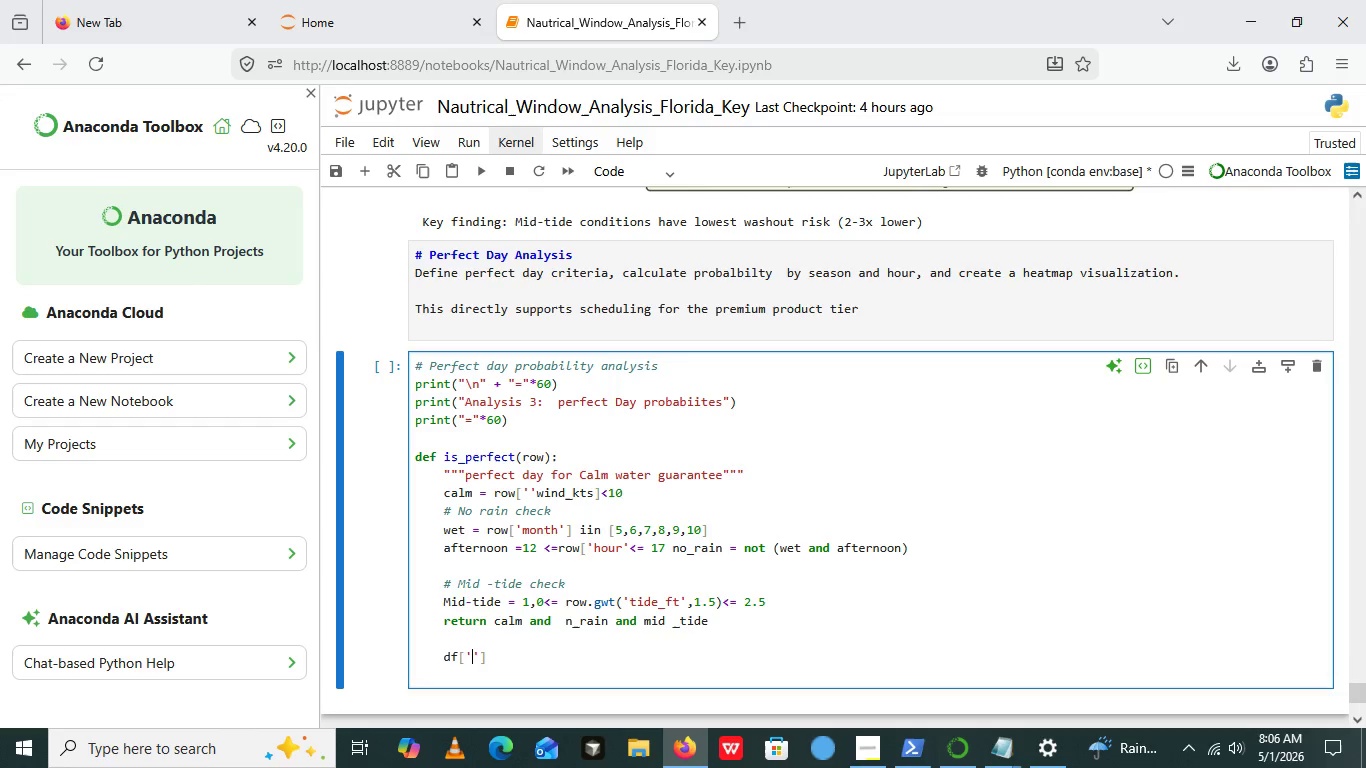 
key(Quote)
 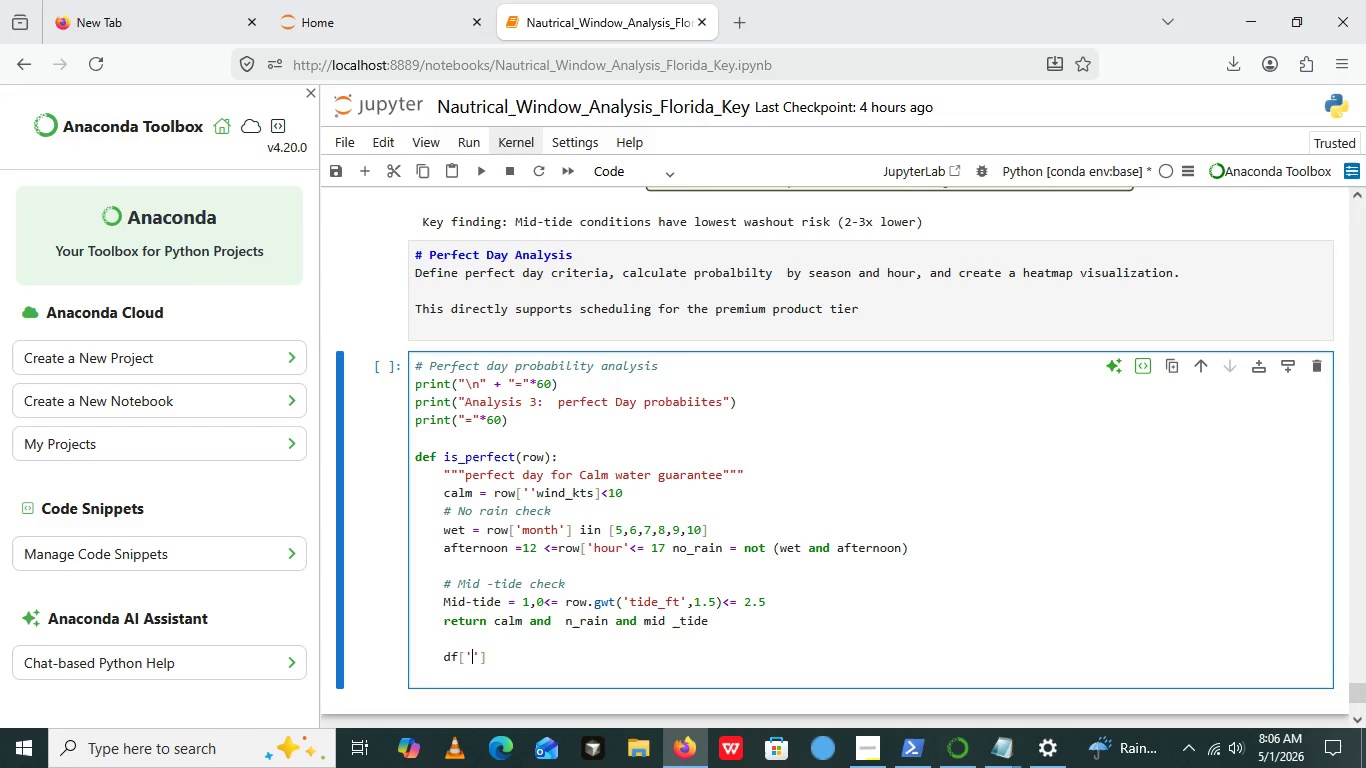 
key(ArrowLeft)
 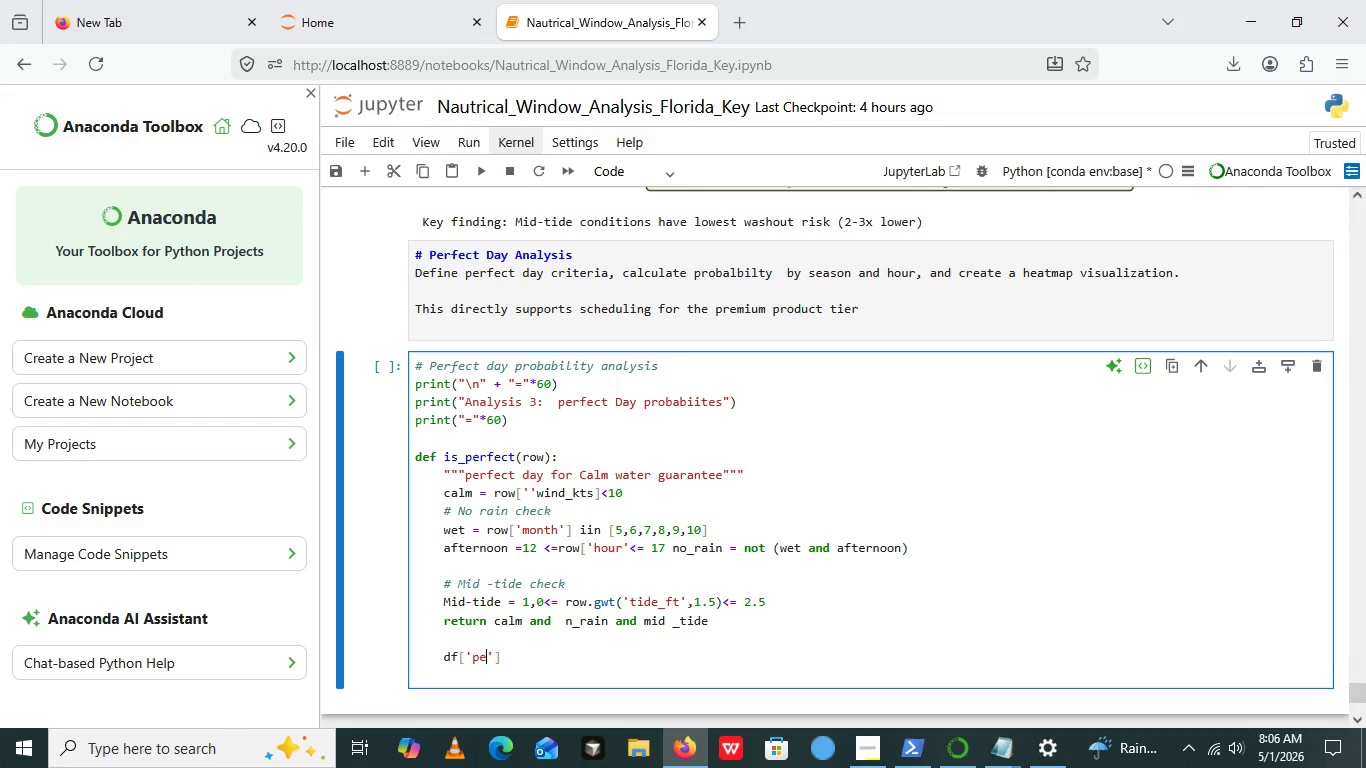 
type(perfect)
 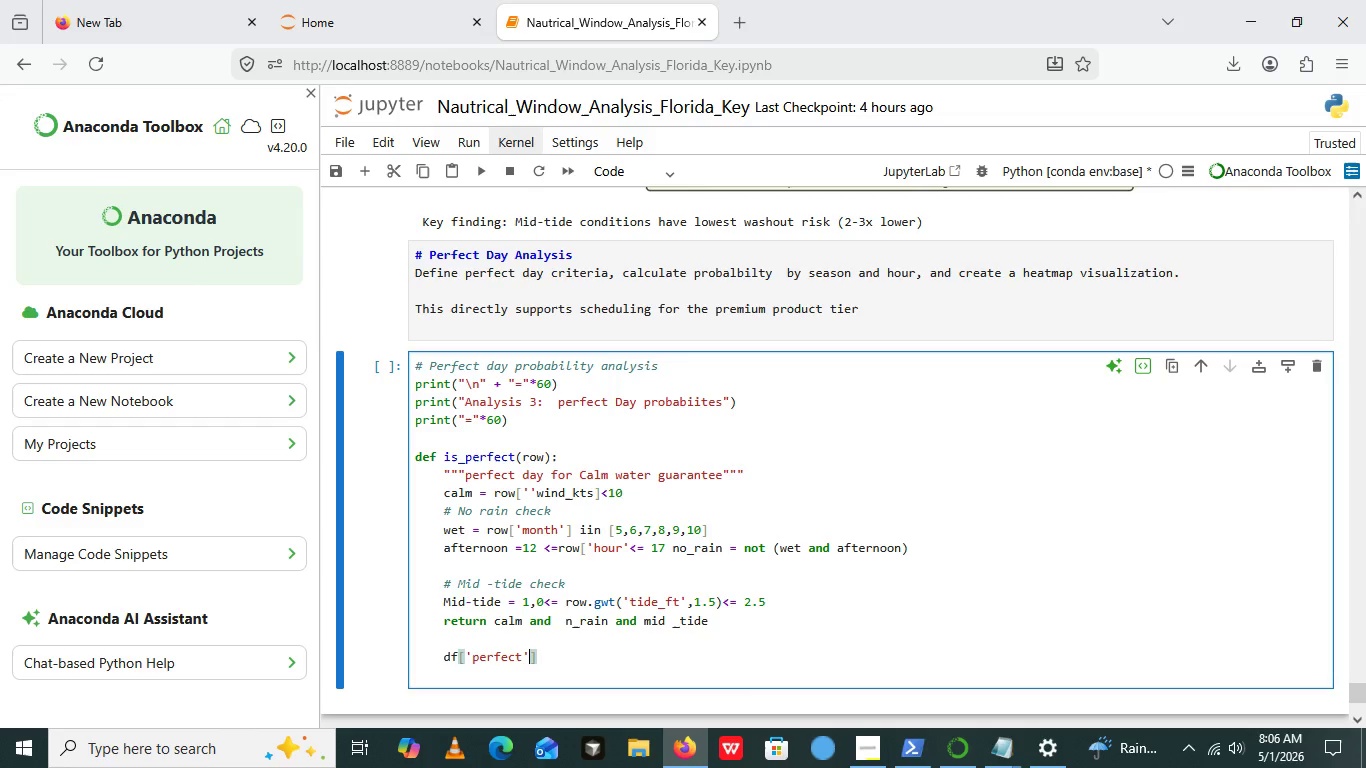 
key(ArrowRight)
 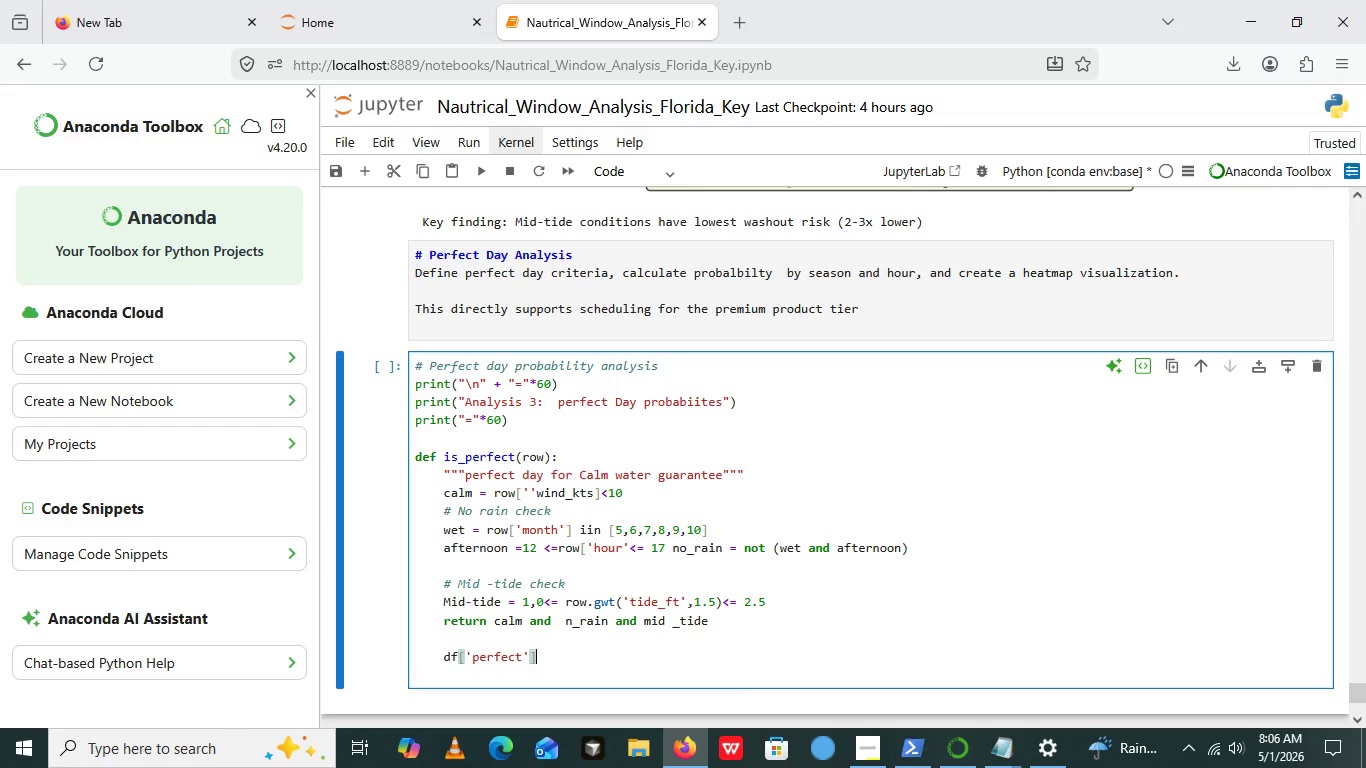 
key(ArrowRight)
 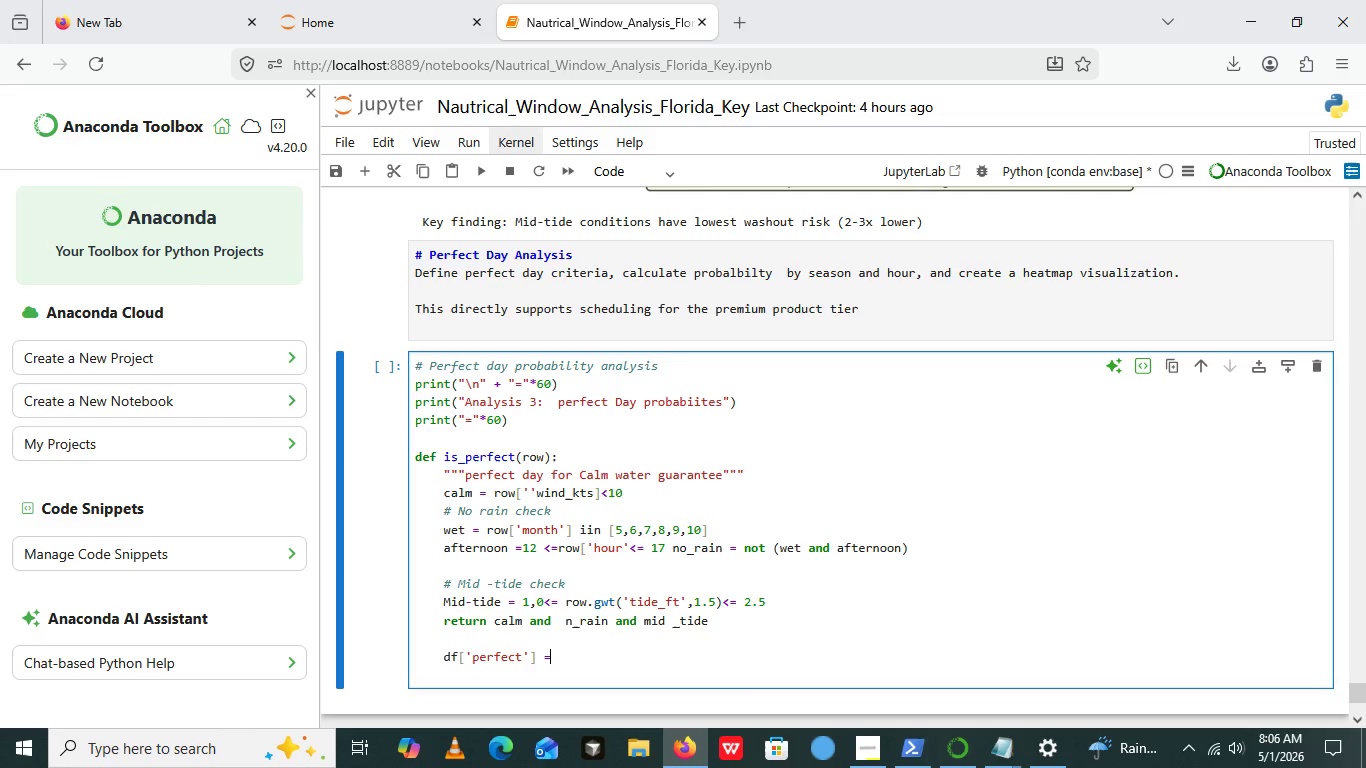 
type( =df.apply())
 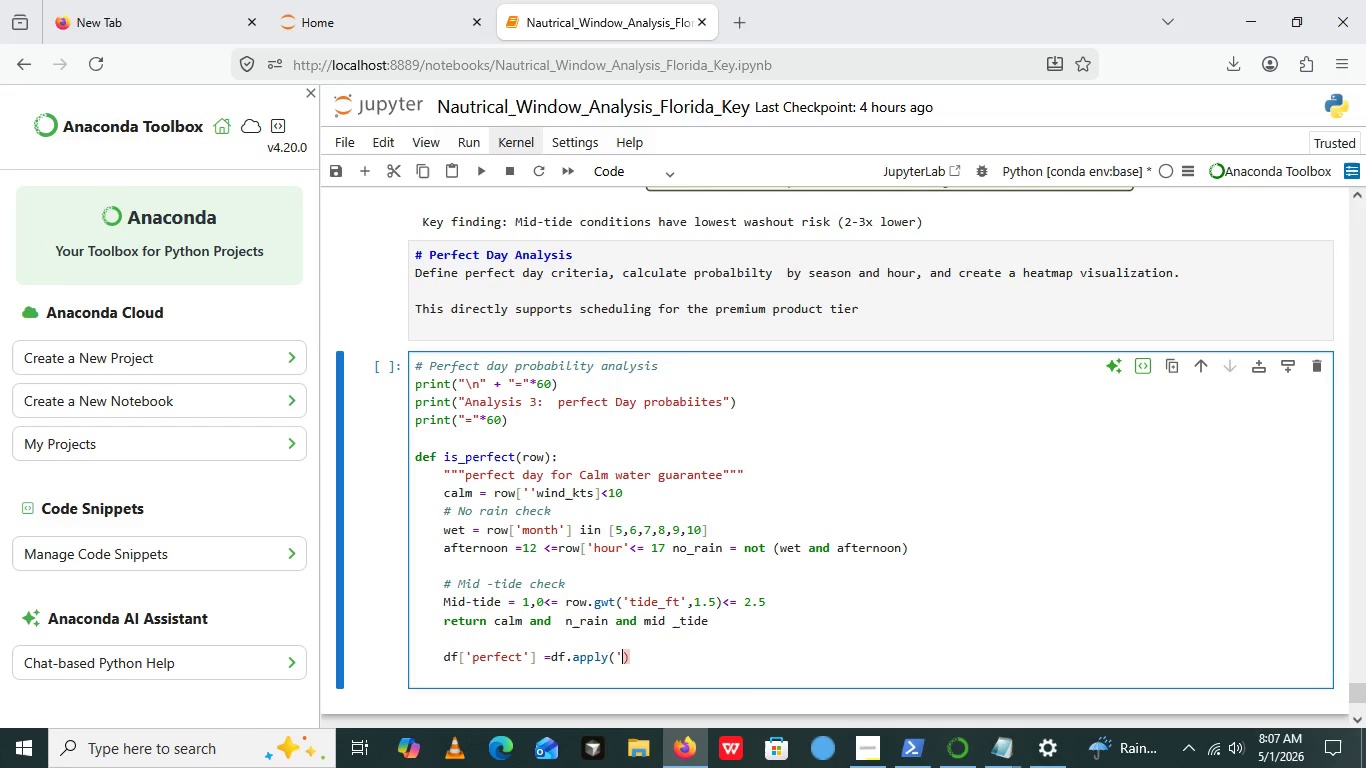 
key(ArrowLeft)
 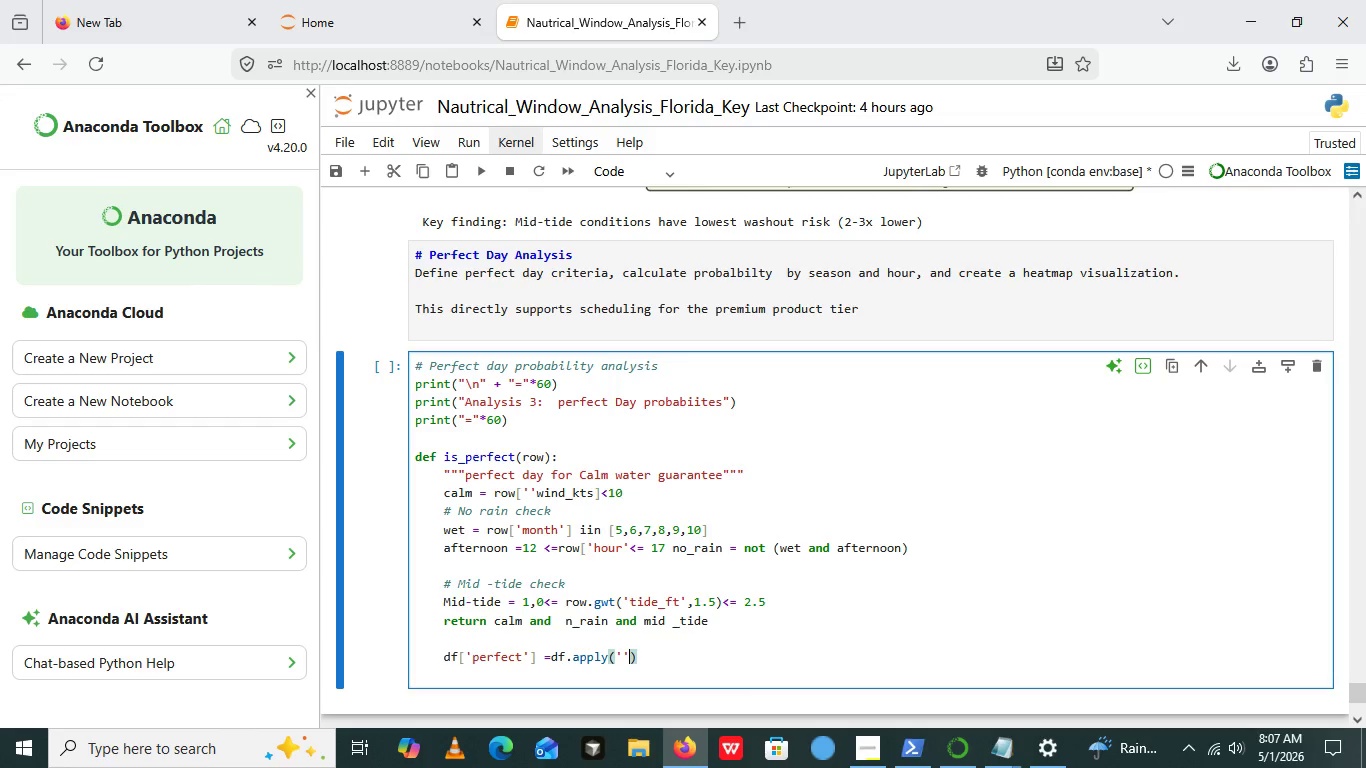 
key(Quote)
 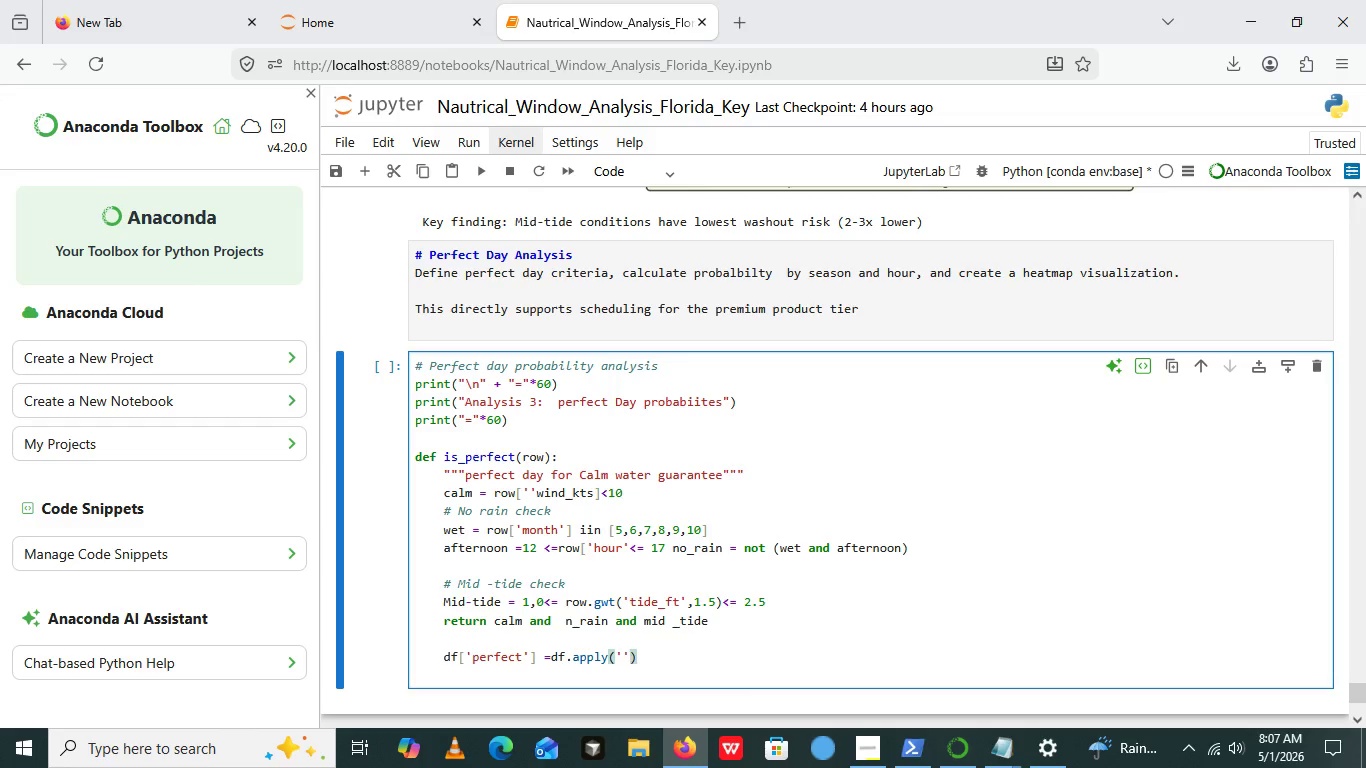 
key(Quote)
 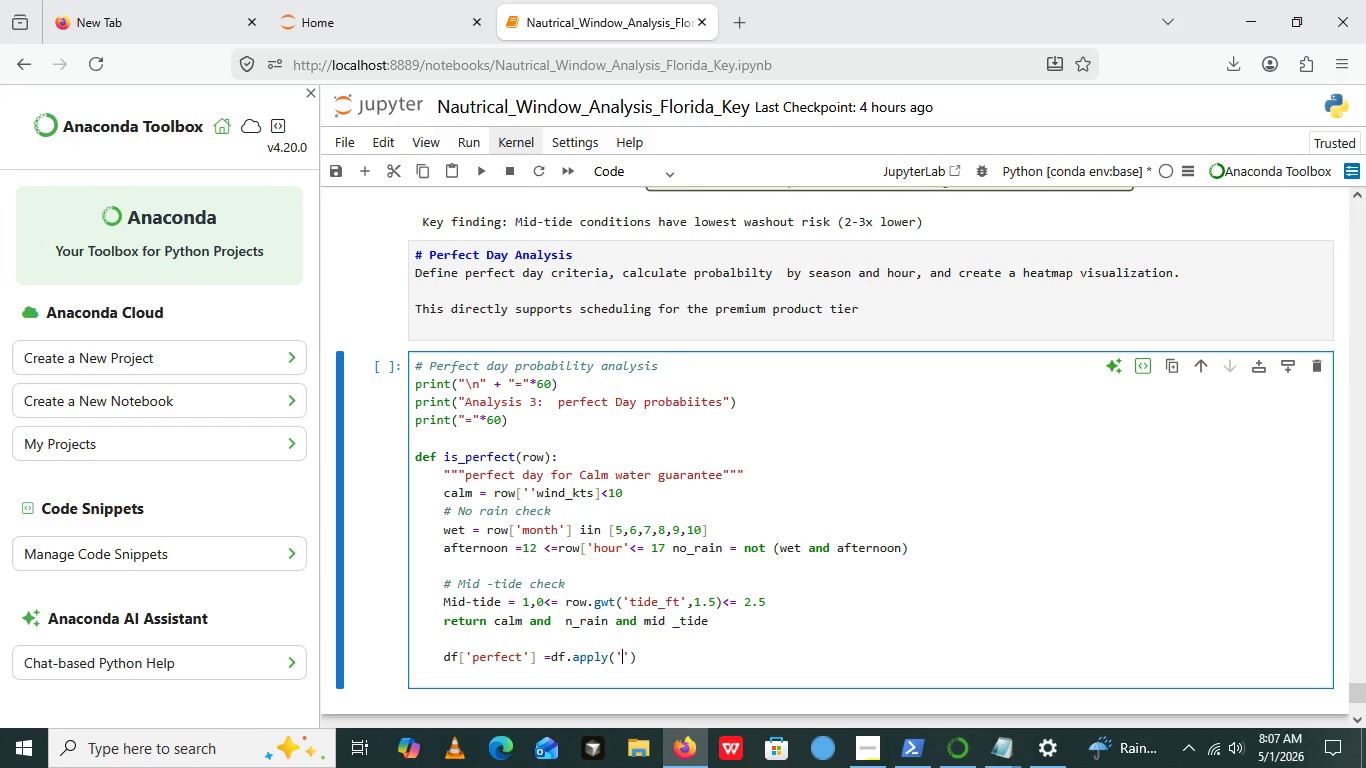 
key(ArrowLeft)
 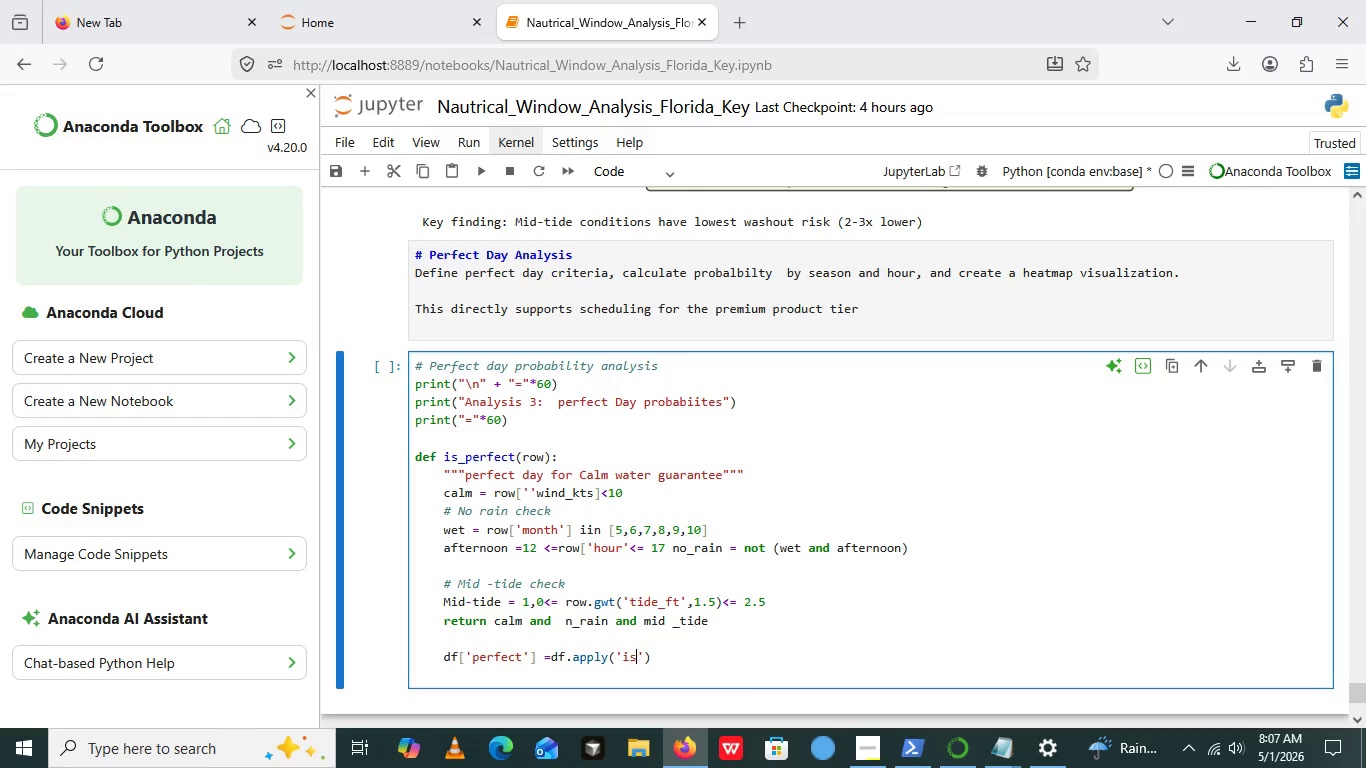 
type(is_perfect,axis=1)
 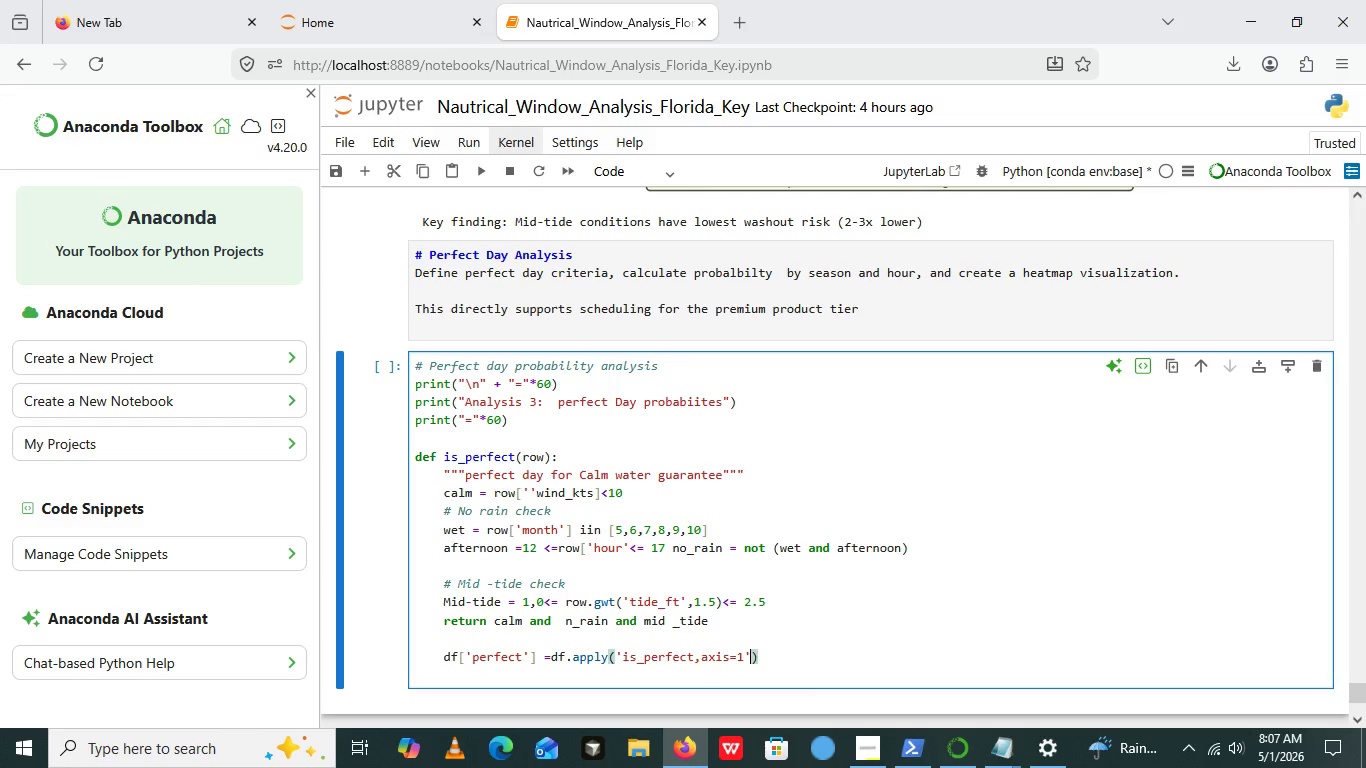 
key(ArrowRight)
 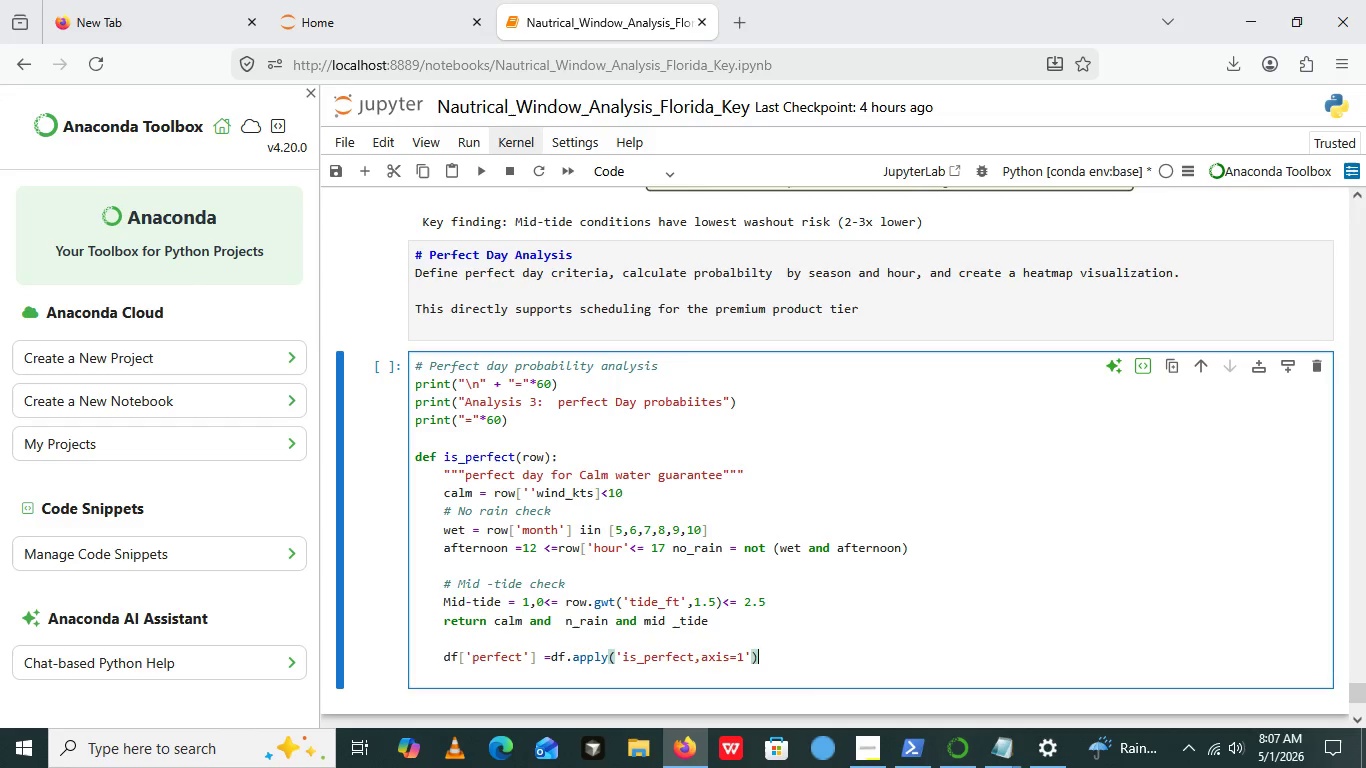 
key(ArrowRight)
 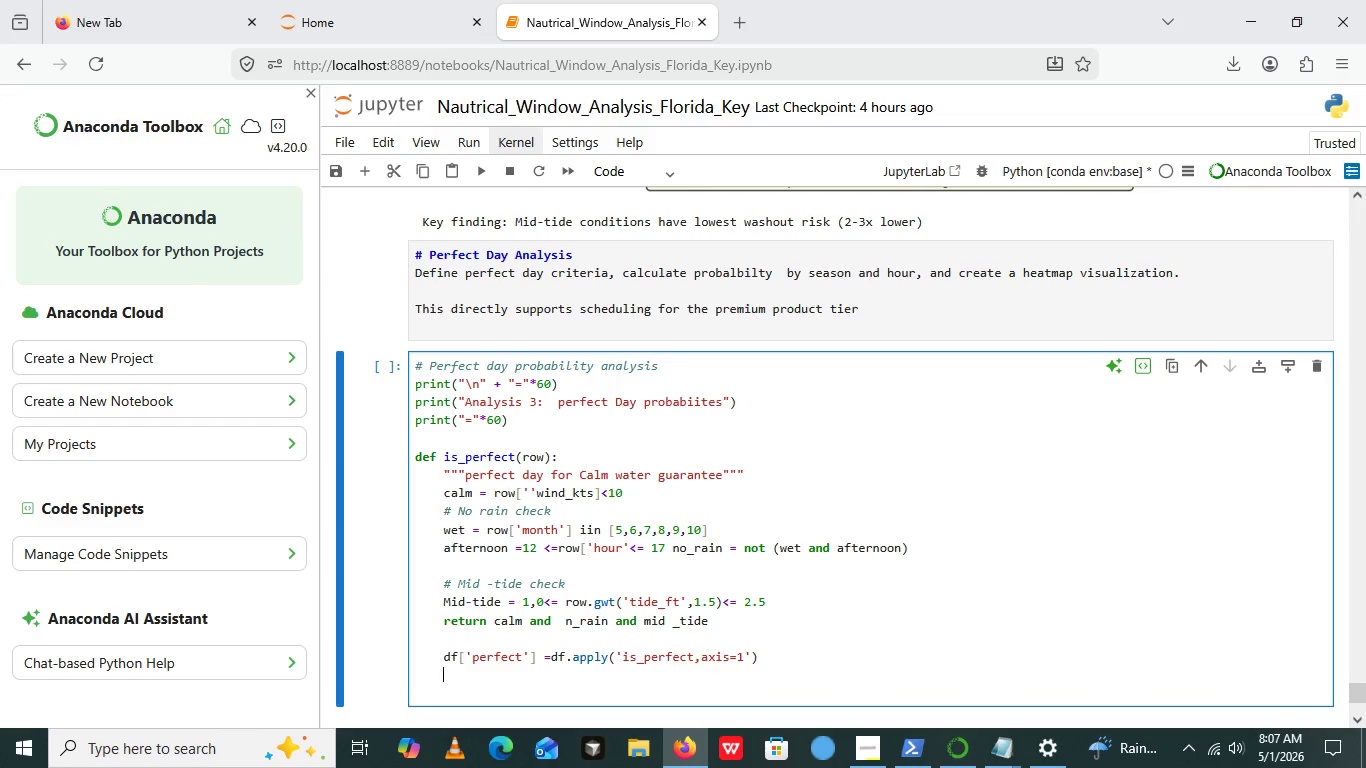 
key(Enter)
 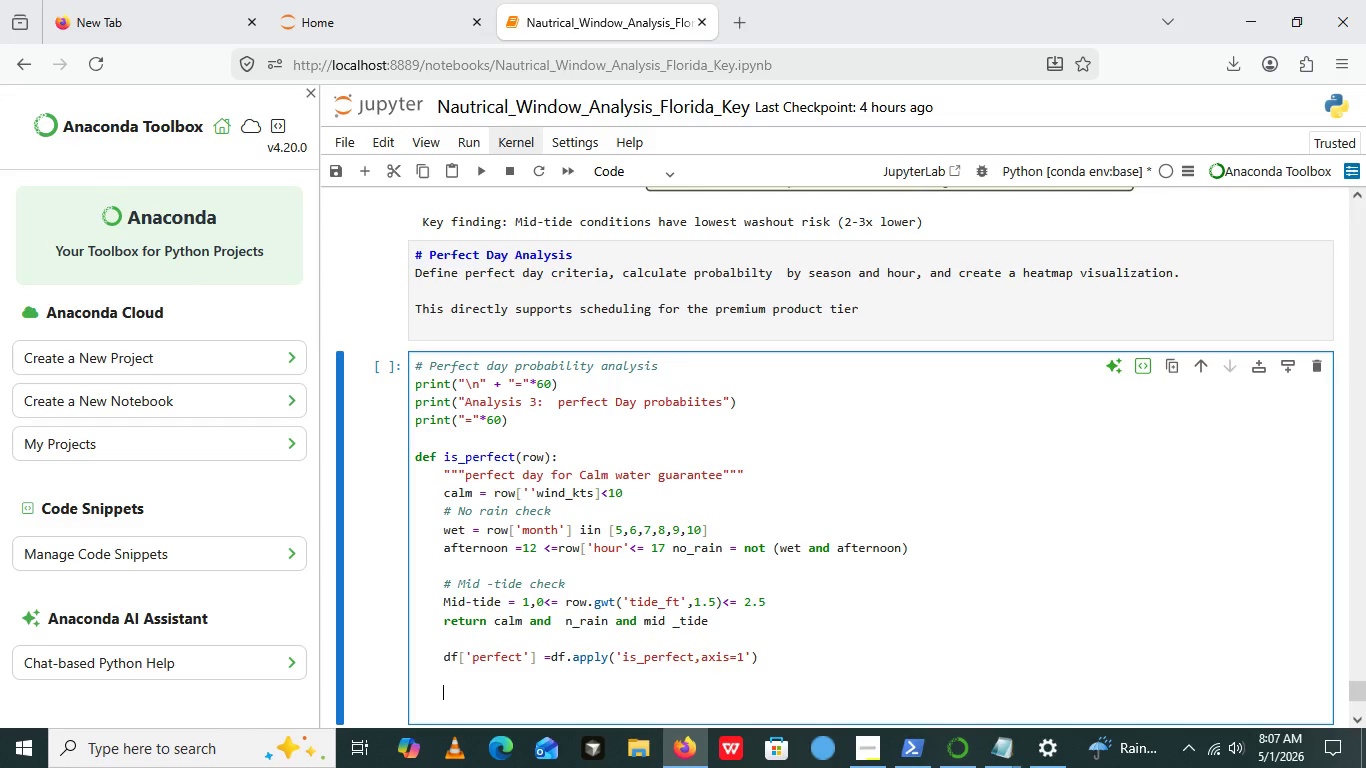 
key(Enter)
 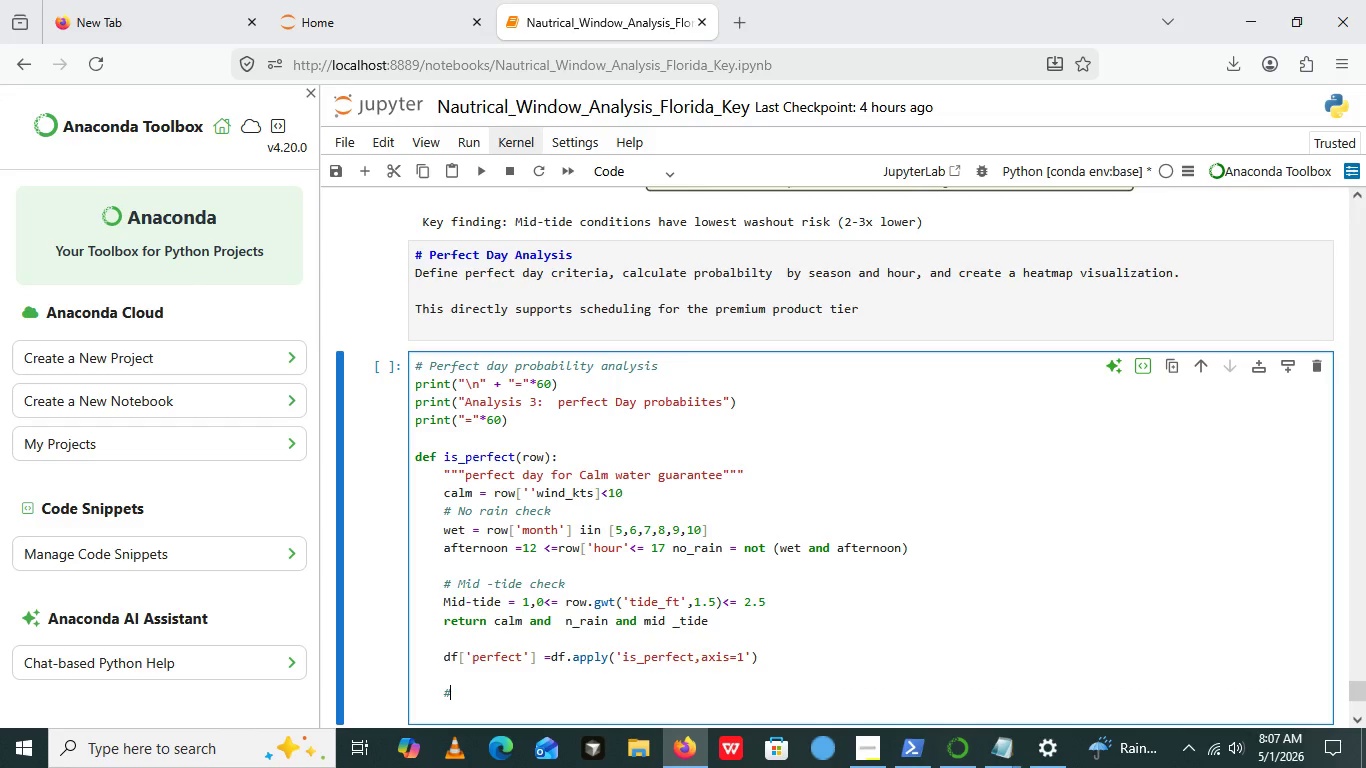 
type(# overall statistics)
 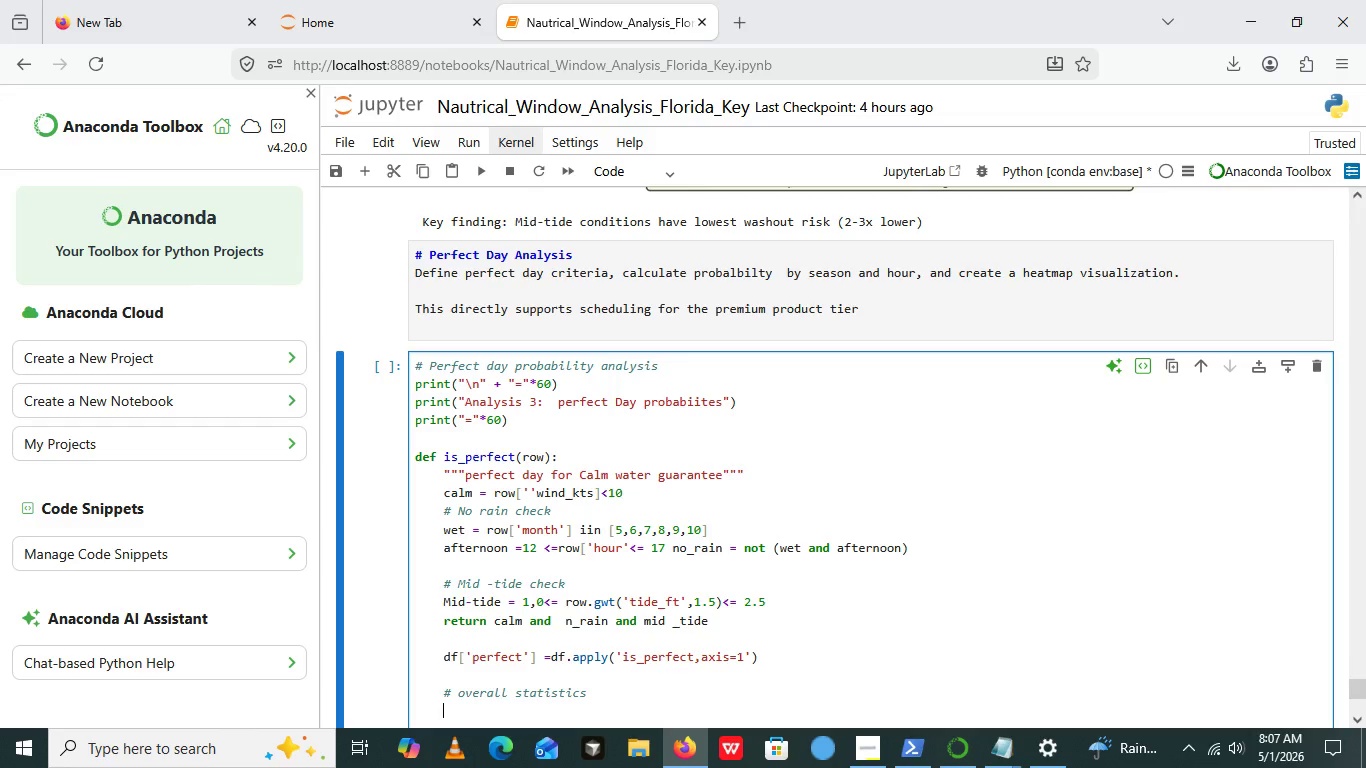 
key(Enter)
 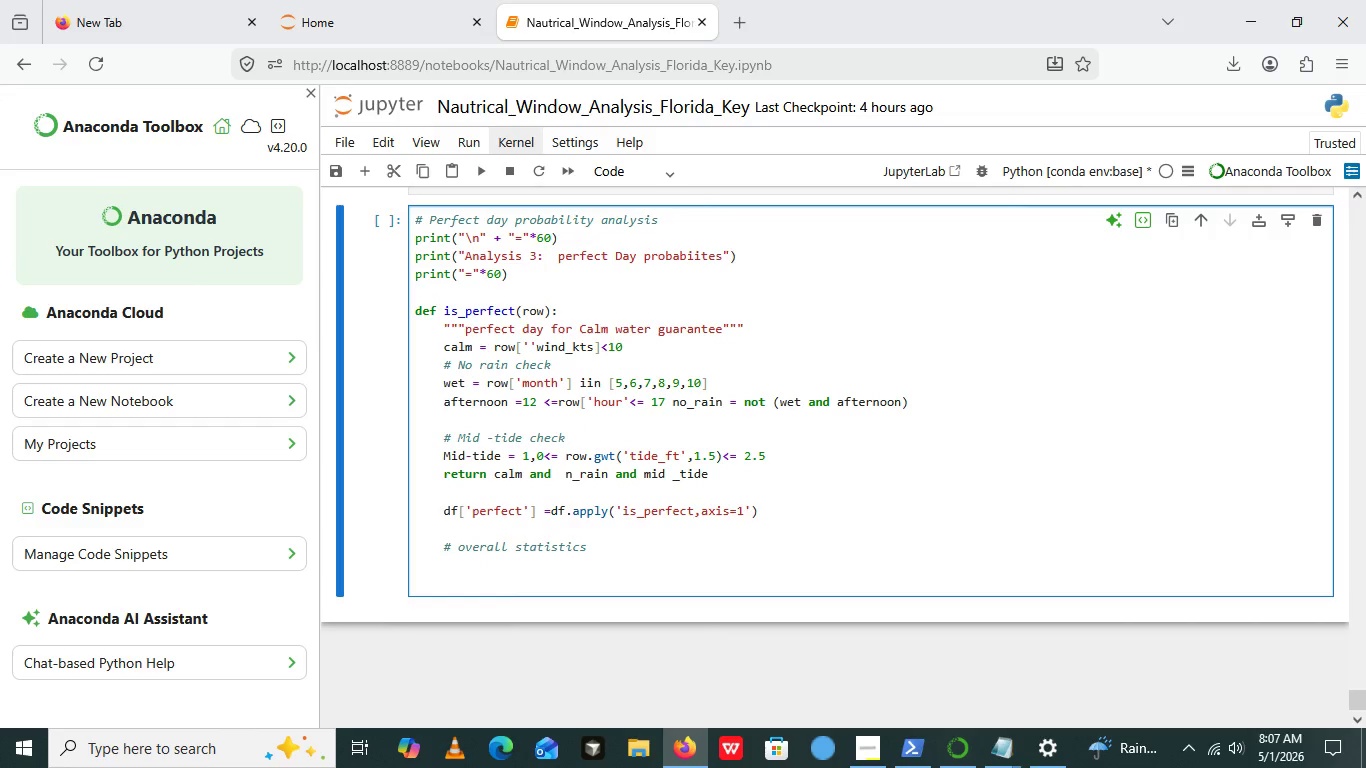 
type(perfect_pcr)
key(Backspace)
type(t =)
 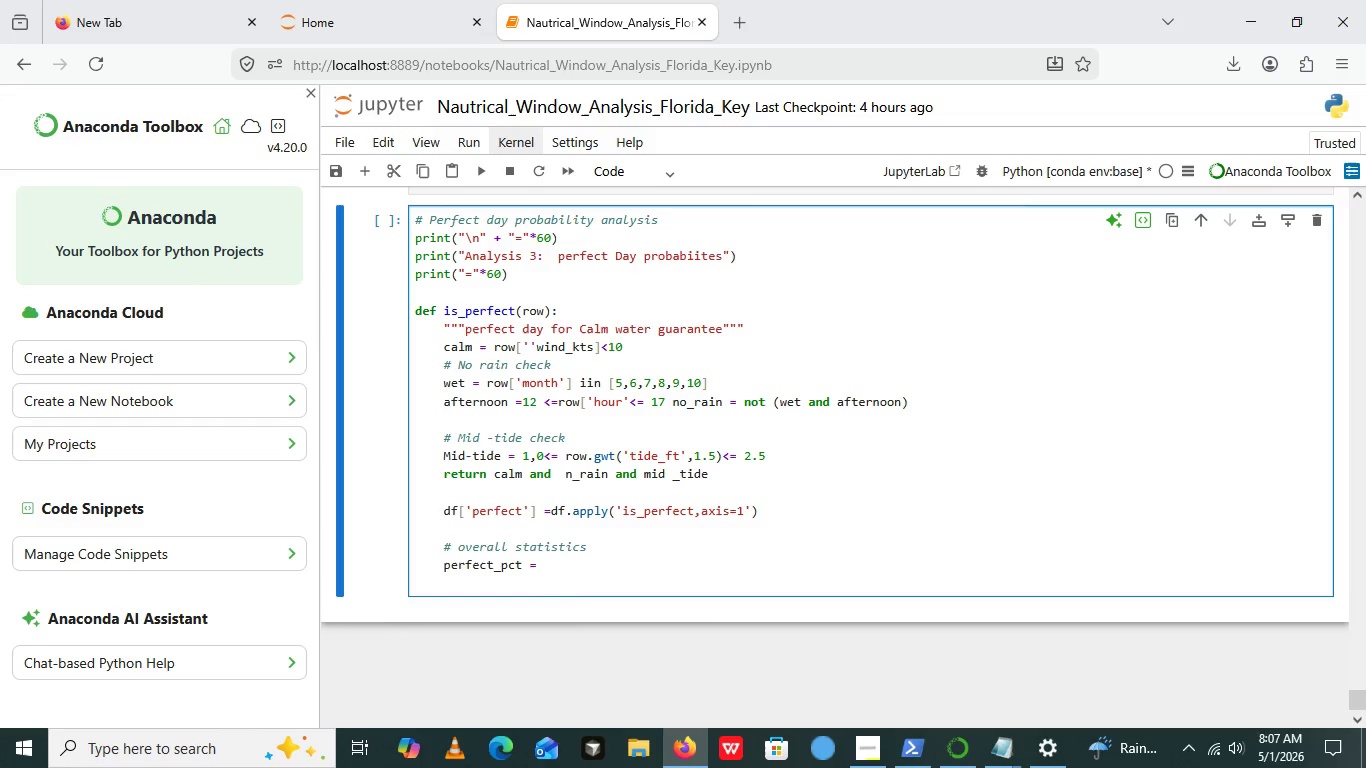 
double_click([724, 602])
 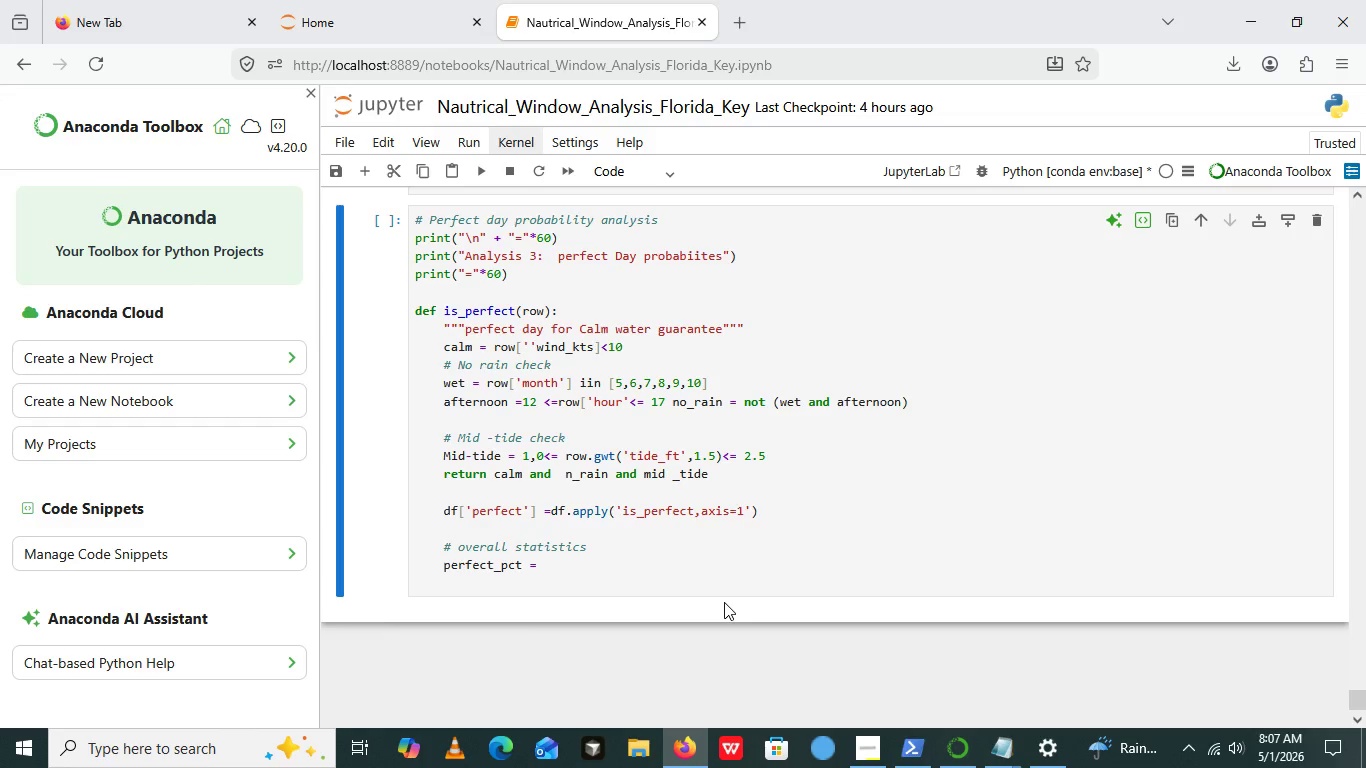 
type(df)
 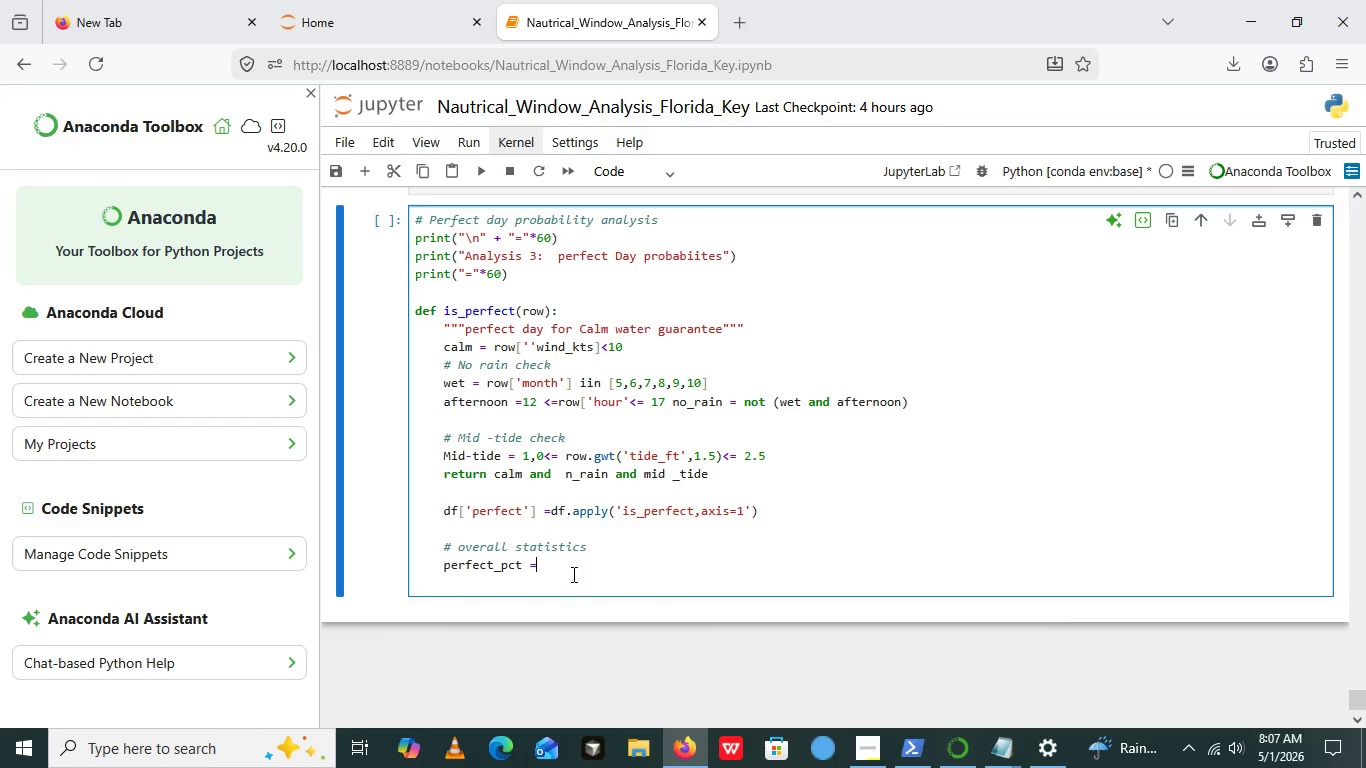 
left_click([572, 574])
 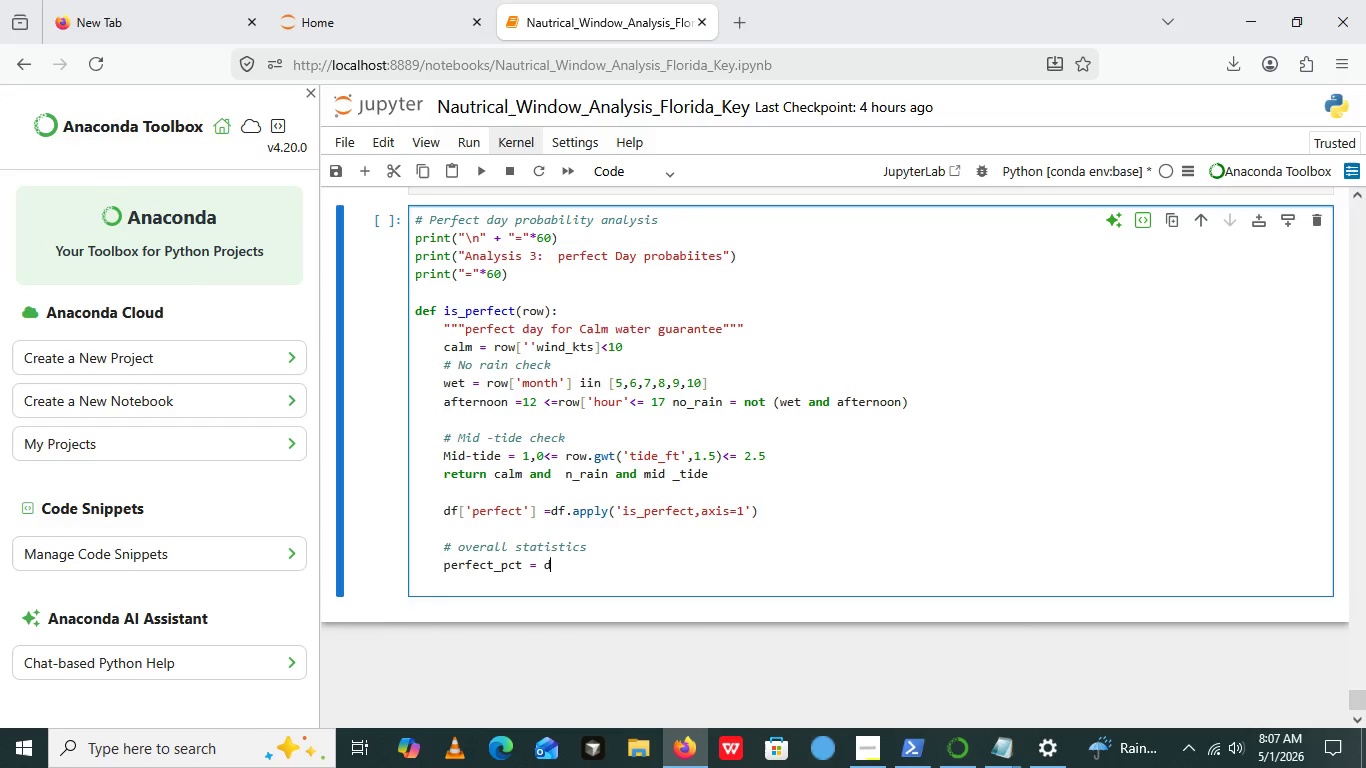 
type( df.apply())
 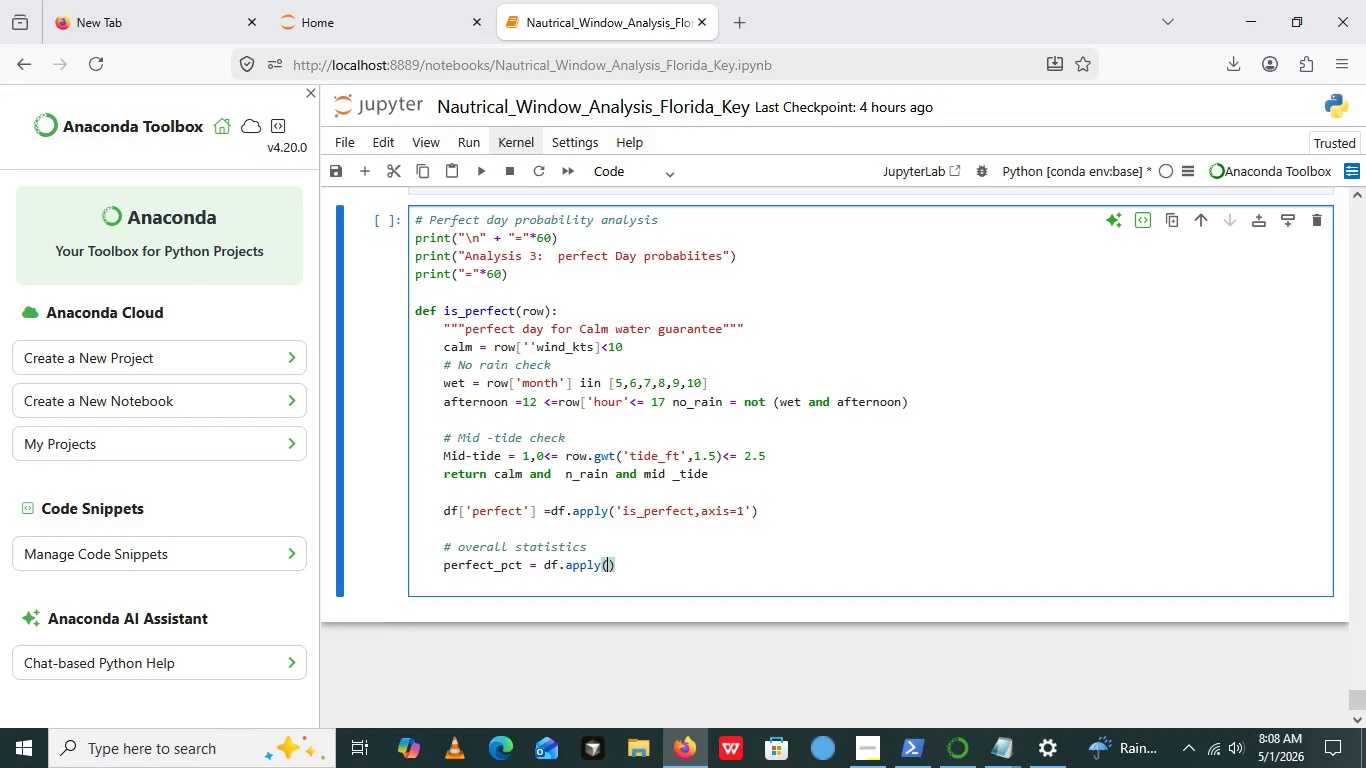 
key(ArrowLeft)
 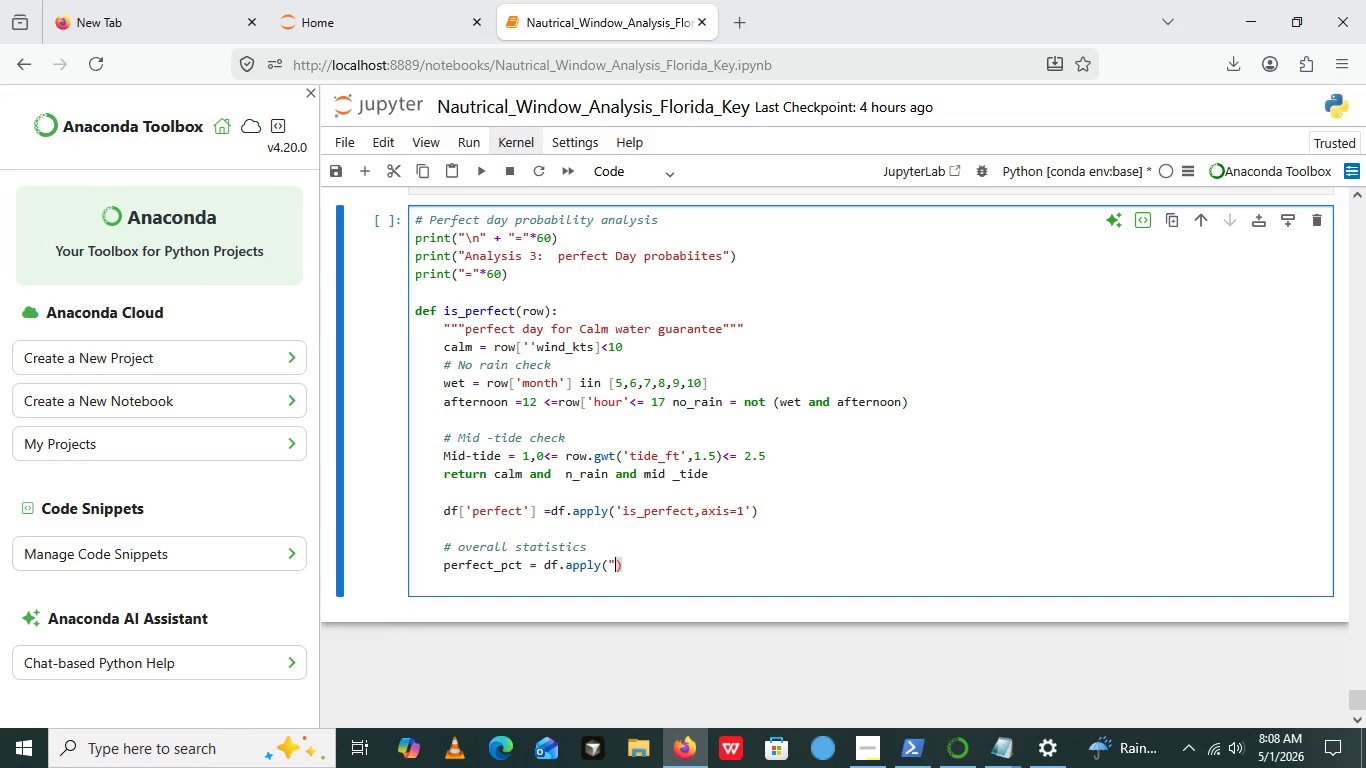 
key(Shift+Quote)
 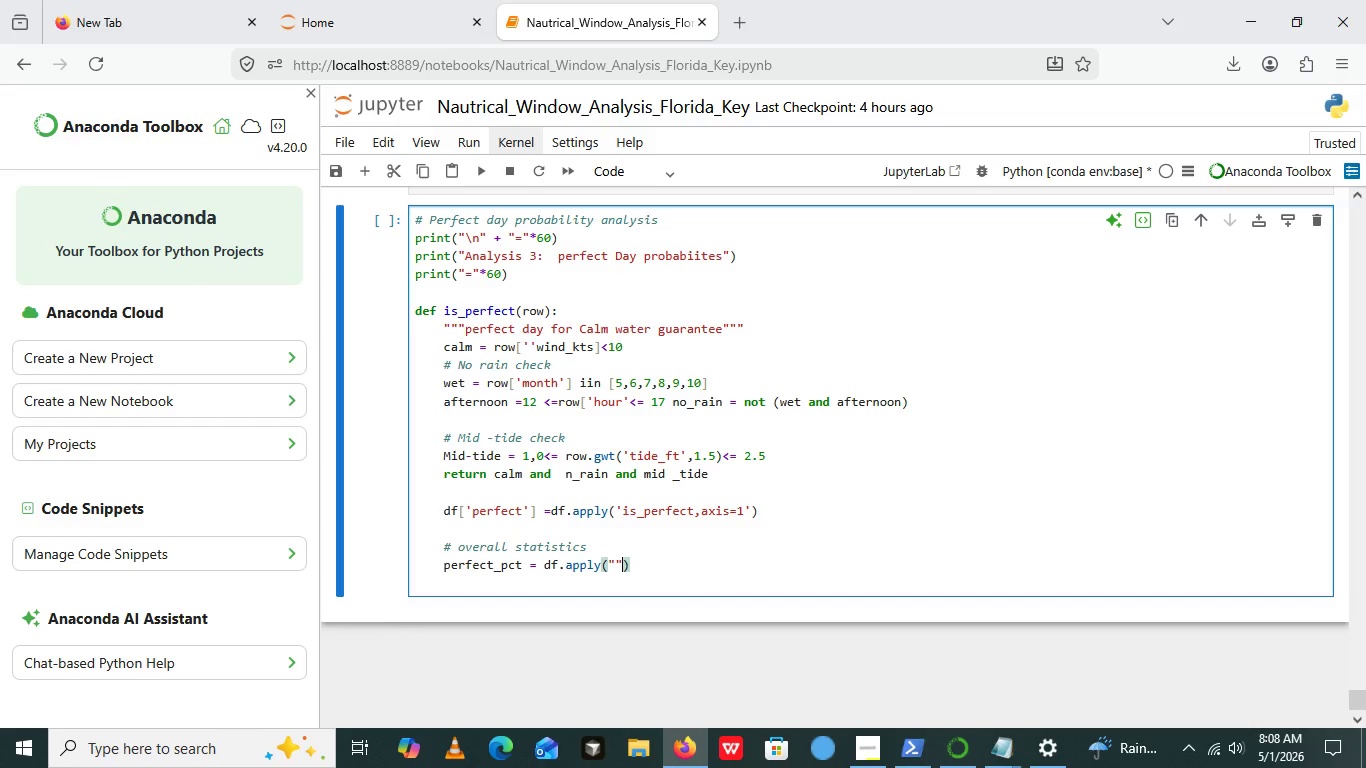 
key(Shift+Quote)
 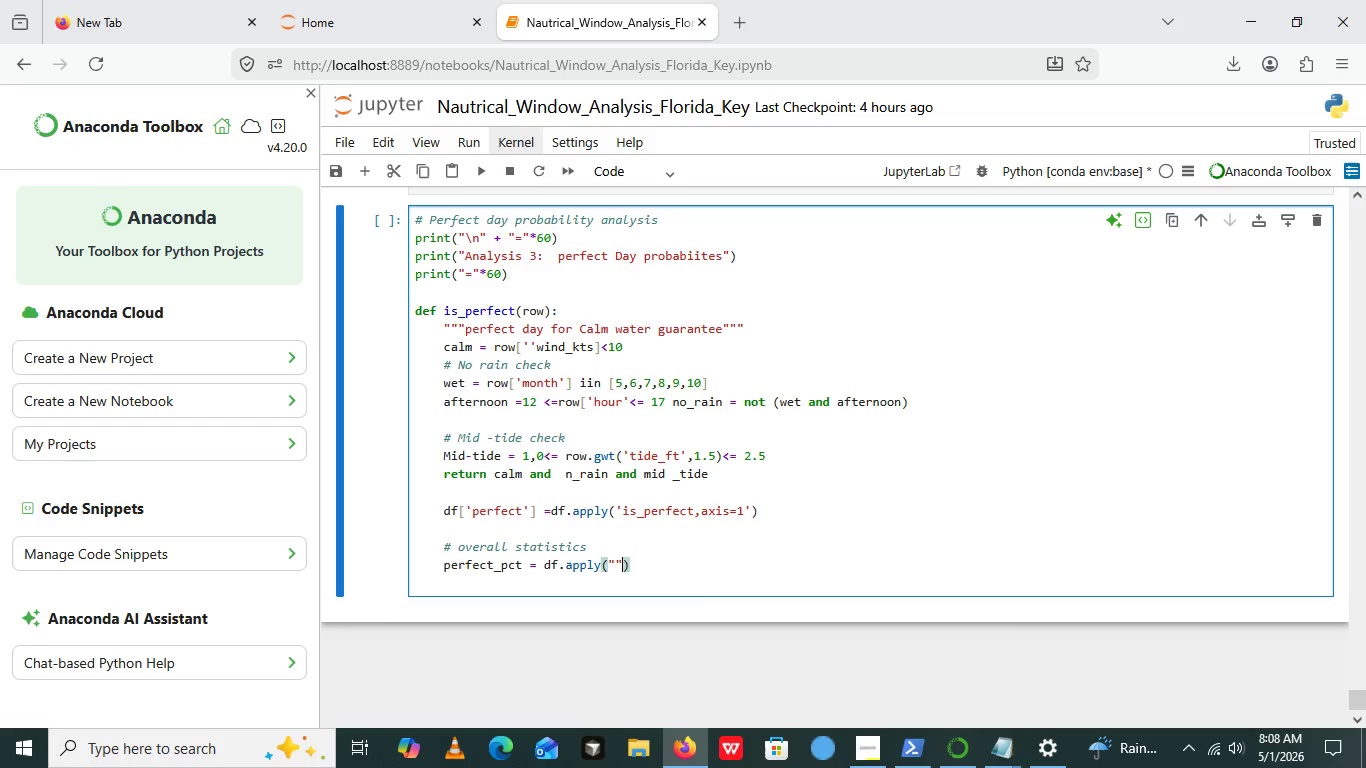 
key(Backspace)
 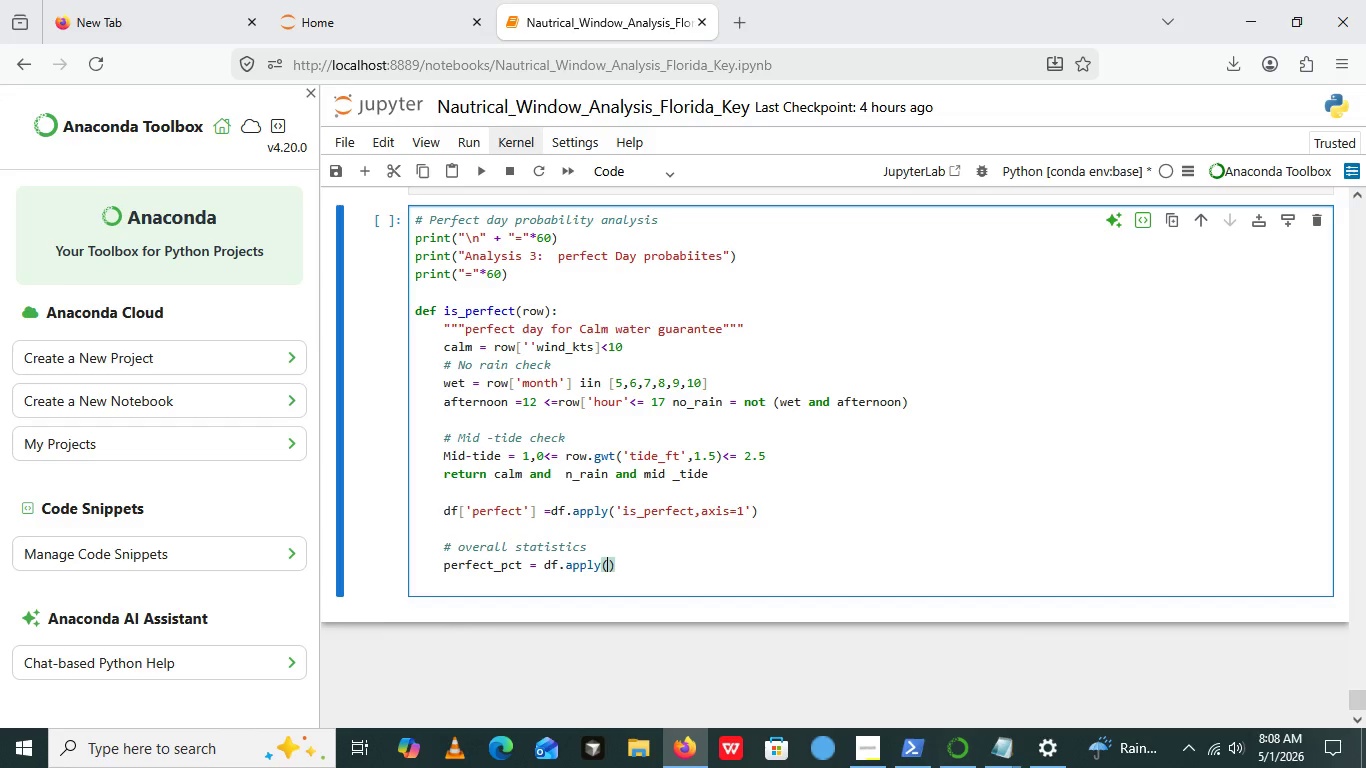 
key(Backspace)
 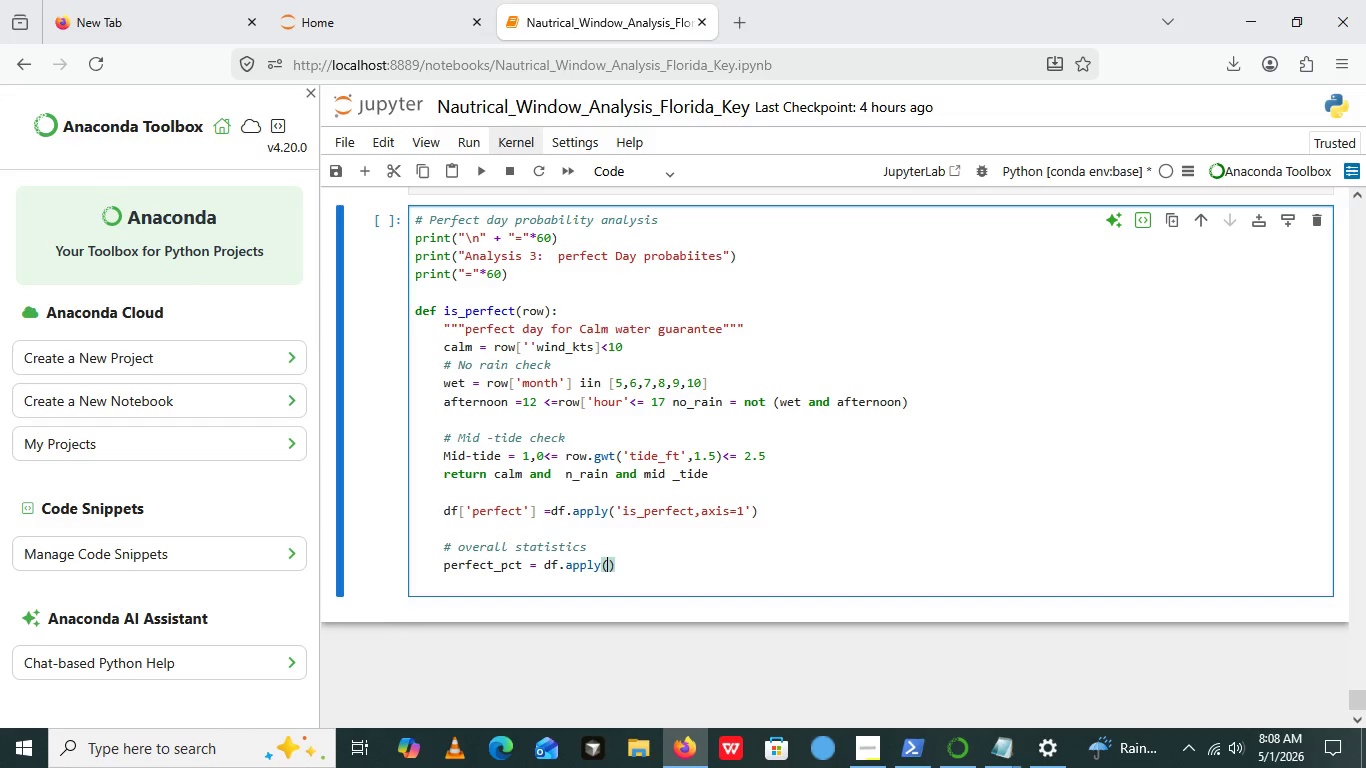 
type(is_perfect,axis=1)
 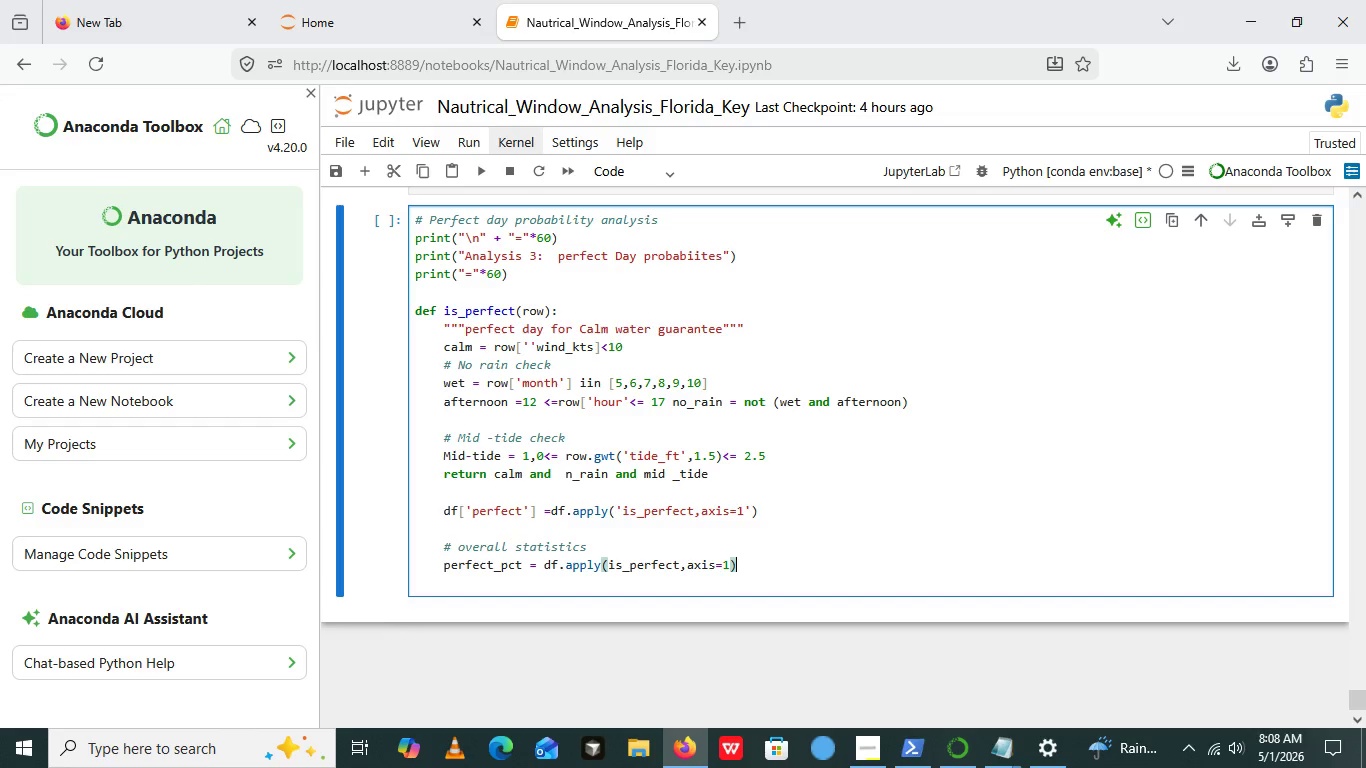 
key(ArrowRight)
 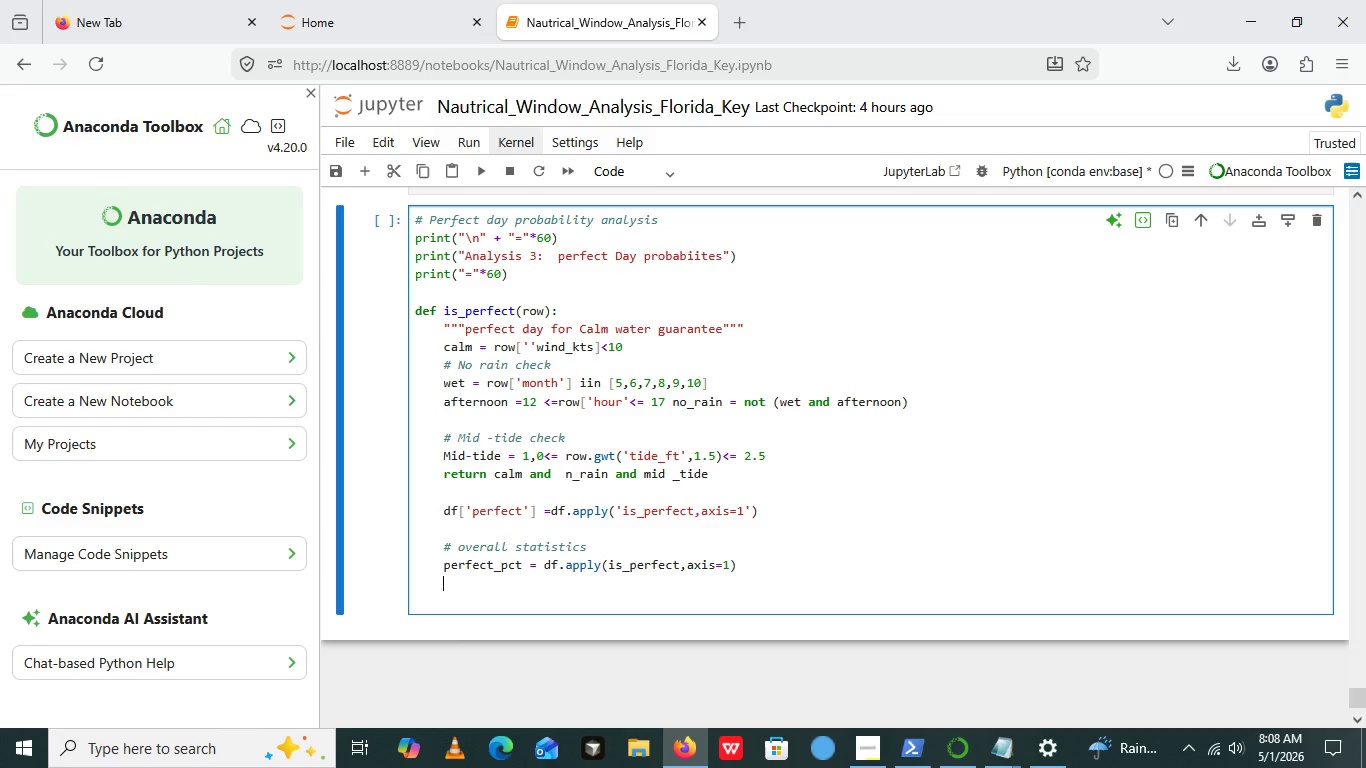 
key(Enter)
 